 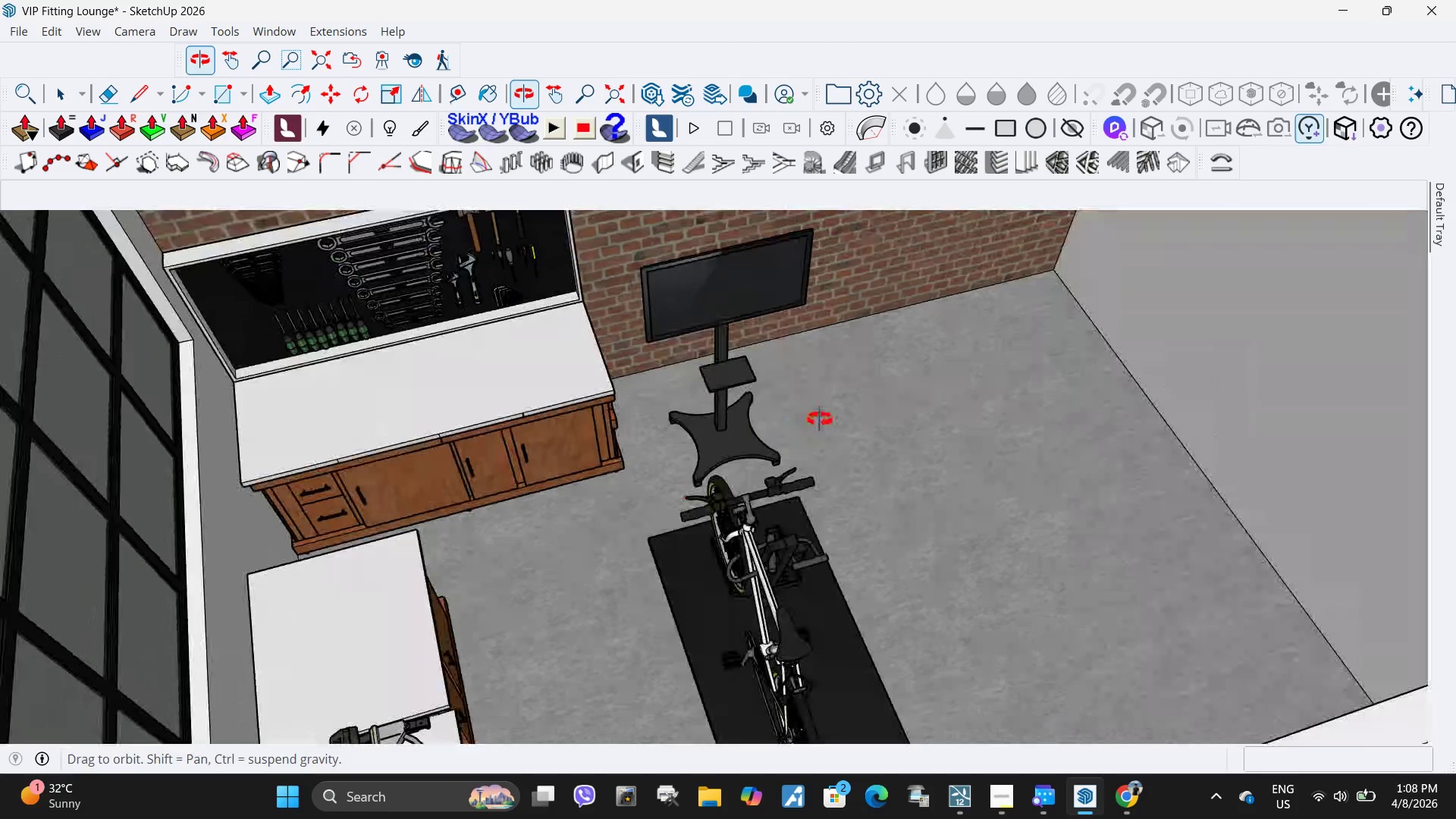 
scroll: coordinate [509, 491], scroll_direction: up, amount: 27.0
 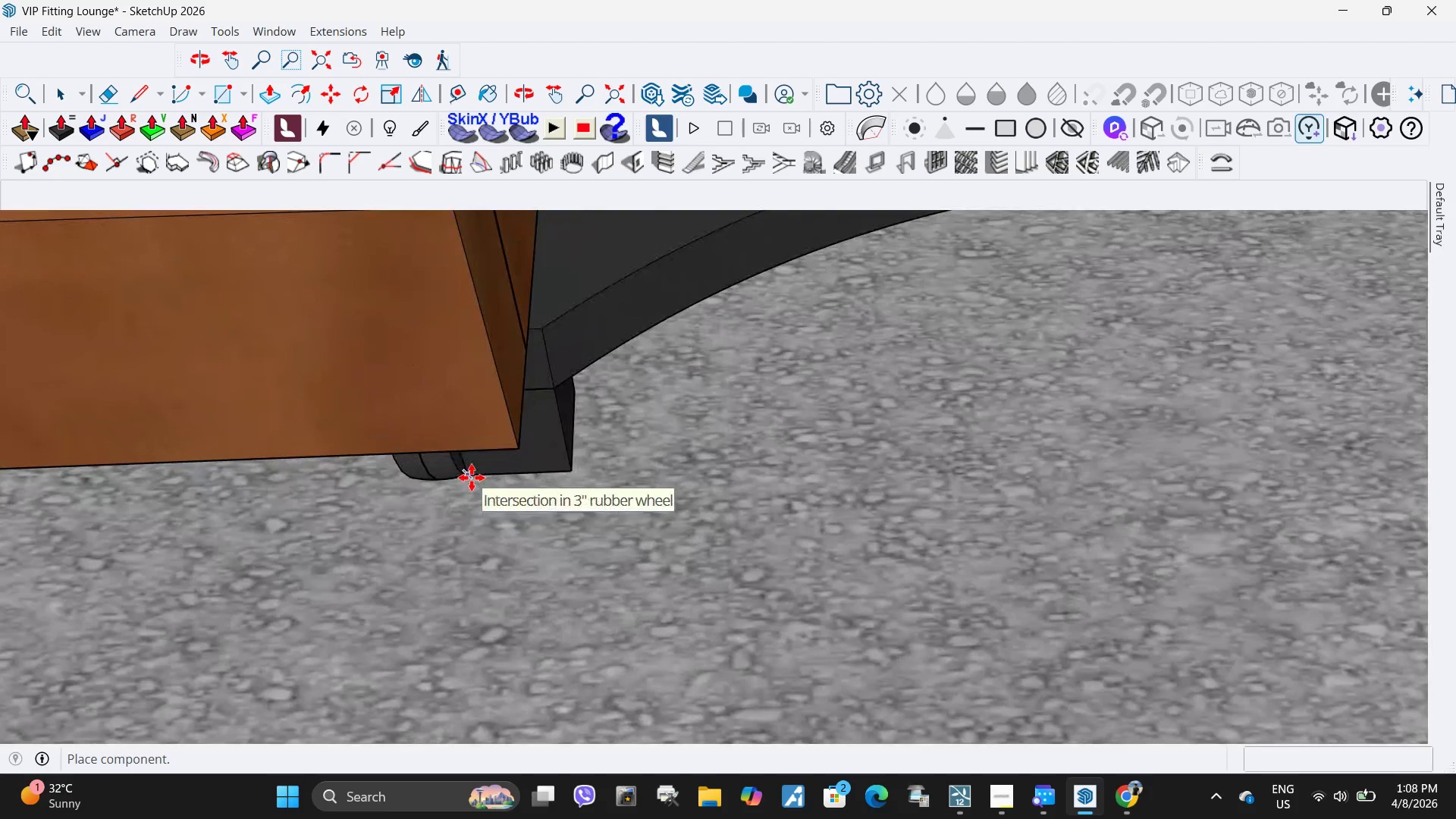 
left_click([472, 478])
 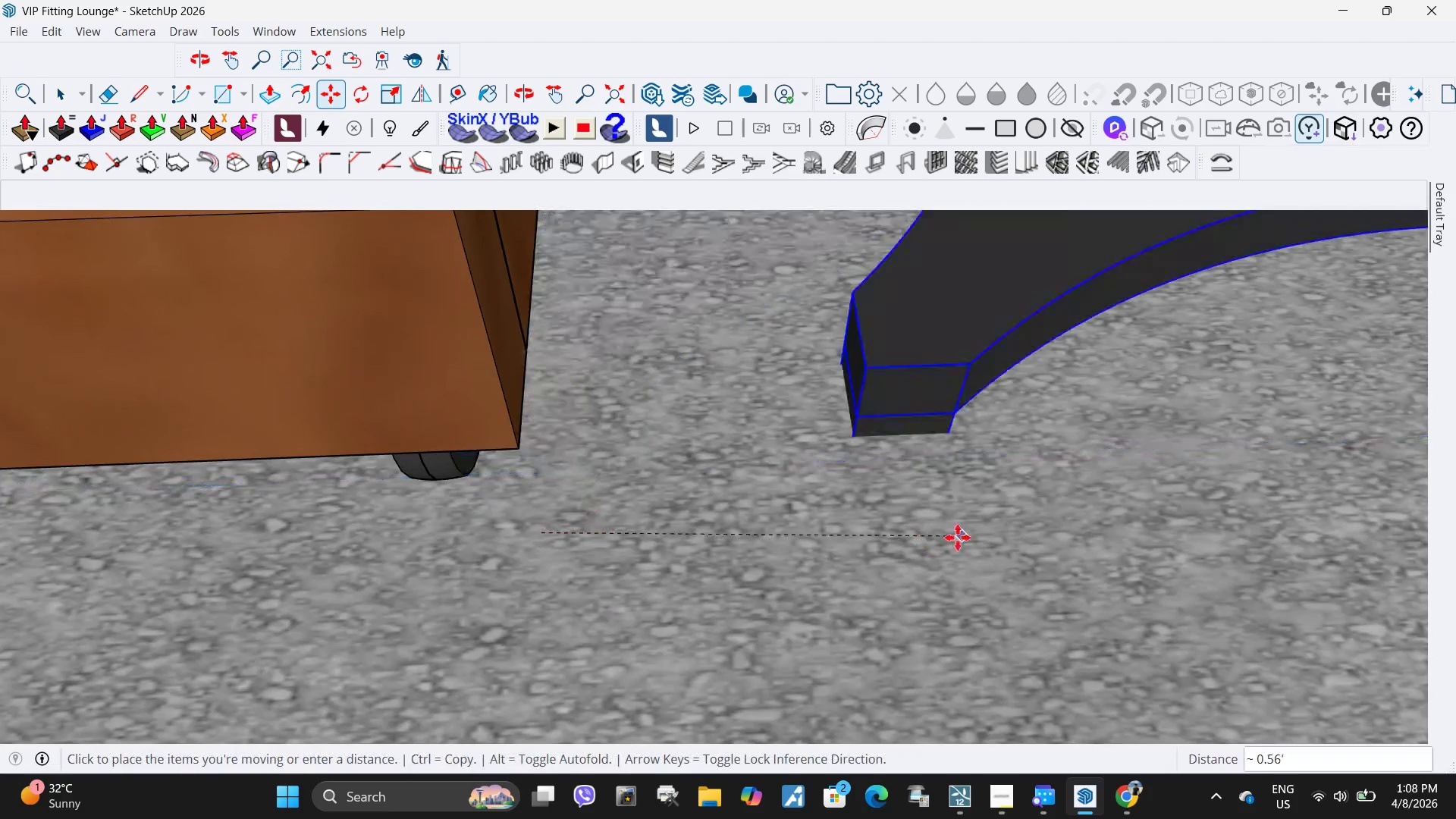 
scroll: coordinate [731, 486], scroll_direction: down, amount: 27.0
 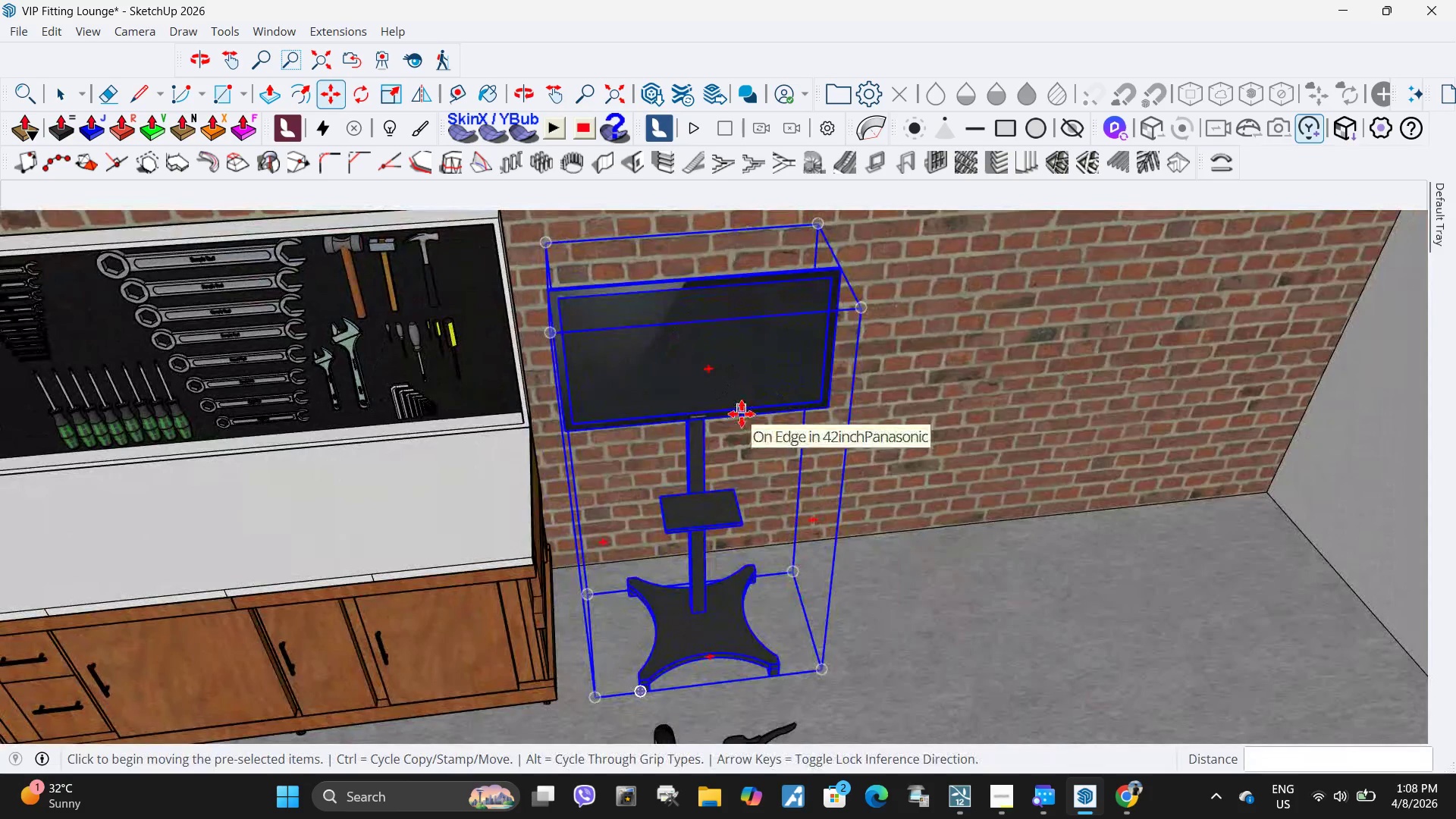 
key(Space)
 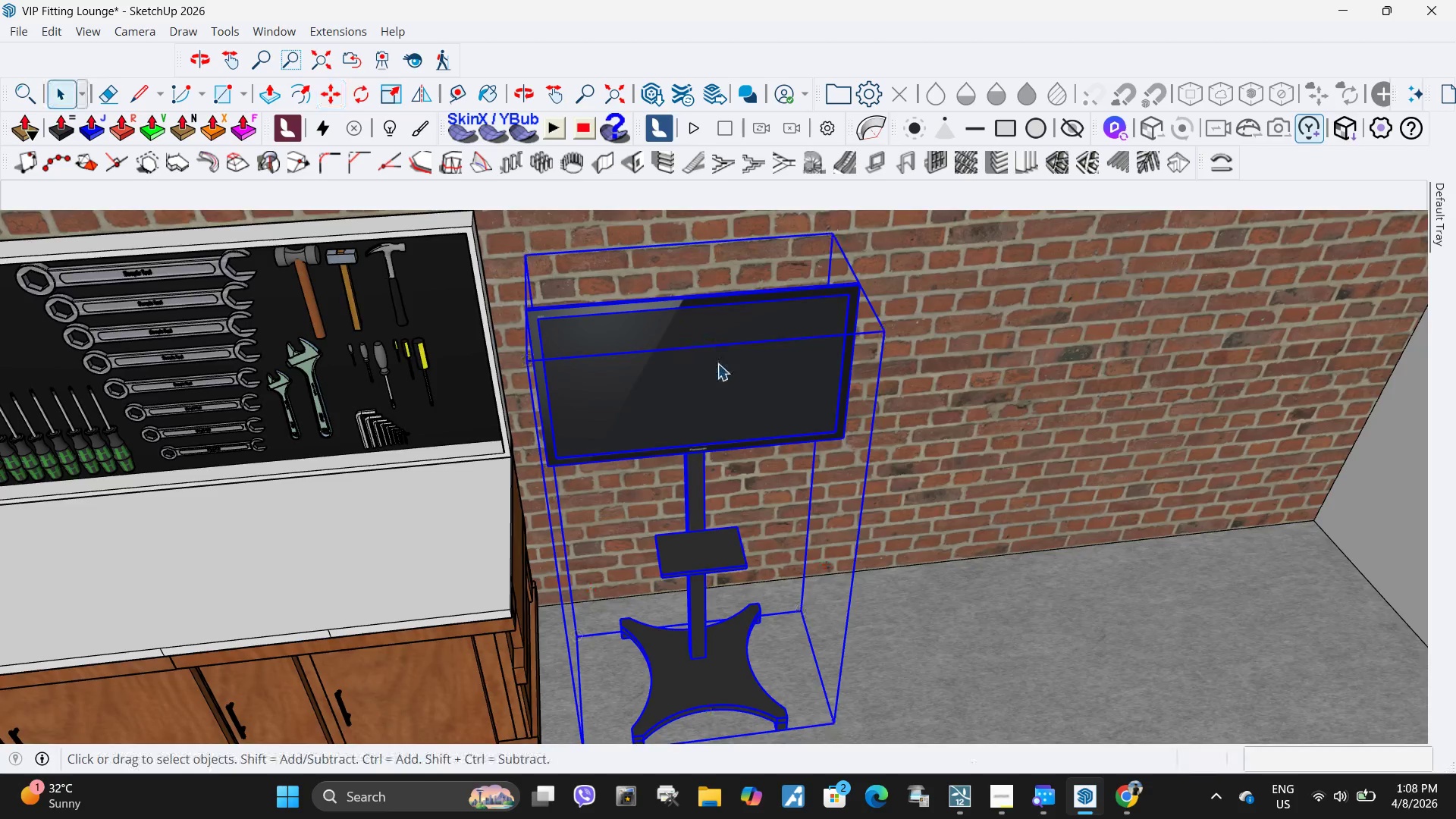 
left_click([717, 363])
 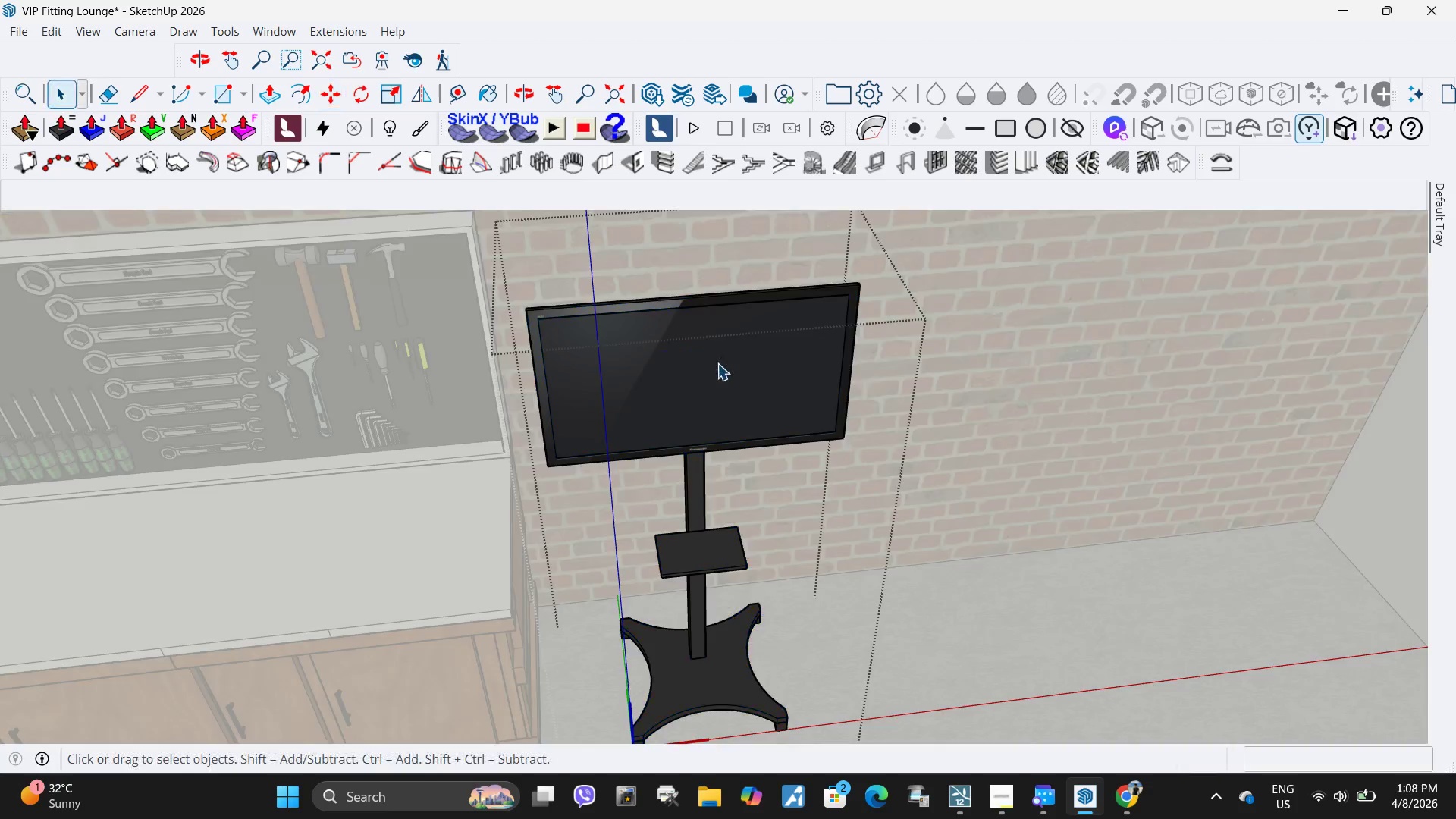 
scroll: coordinate [733, 364], scroll_direction: up, amount: 1.0
 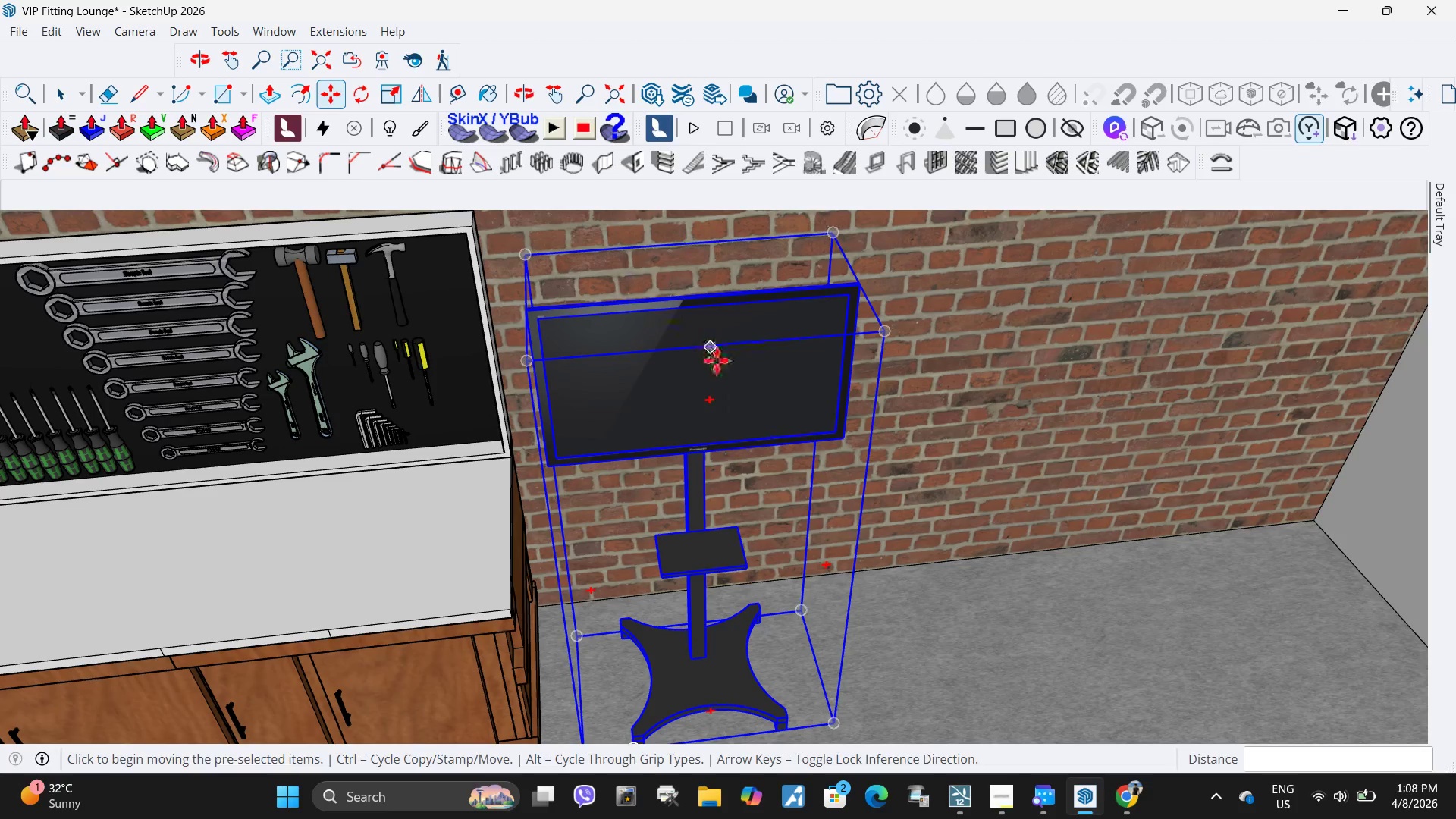 
double_click([717, 363])
 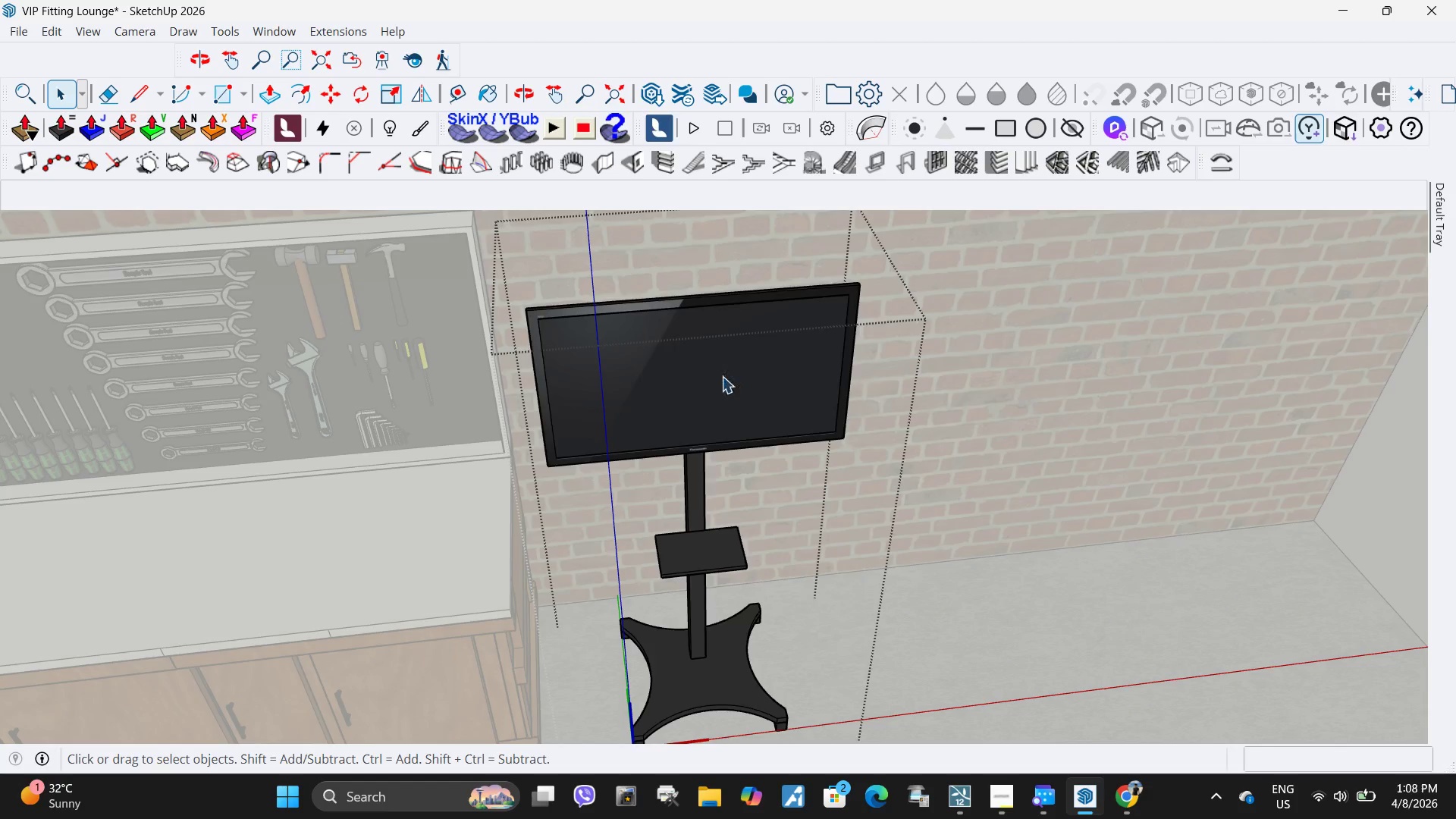 
triple_click([722, 376])
 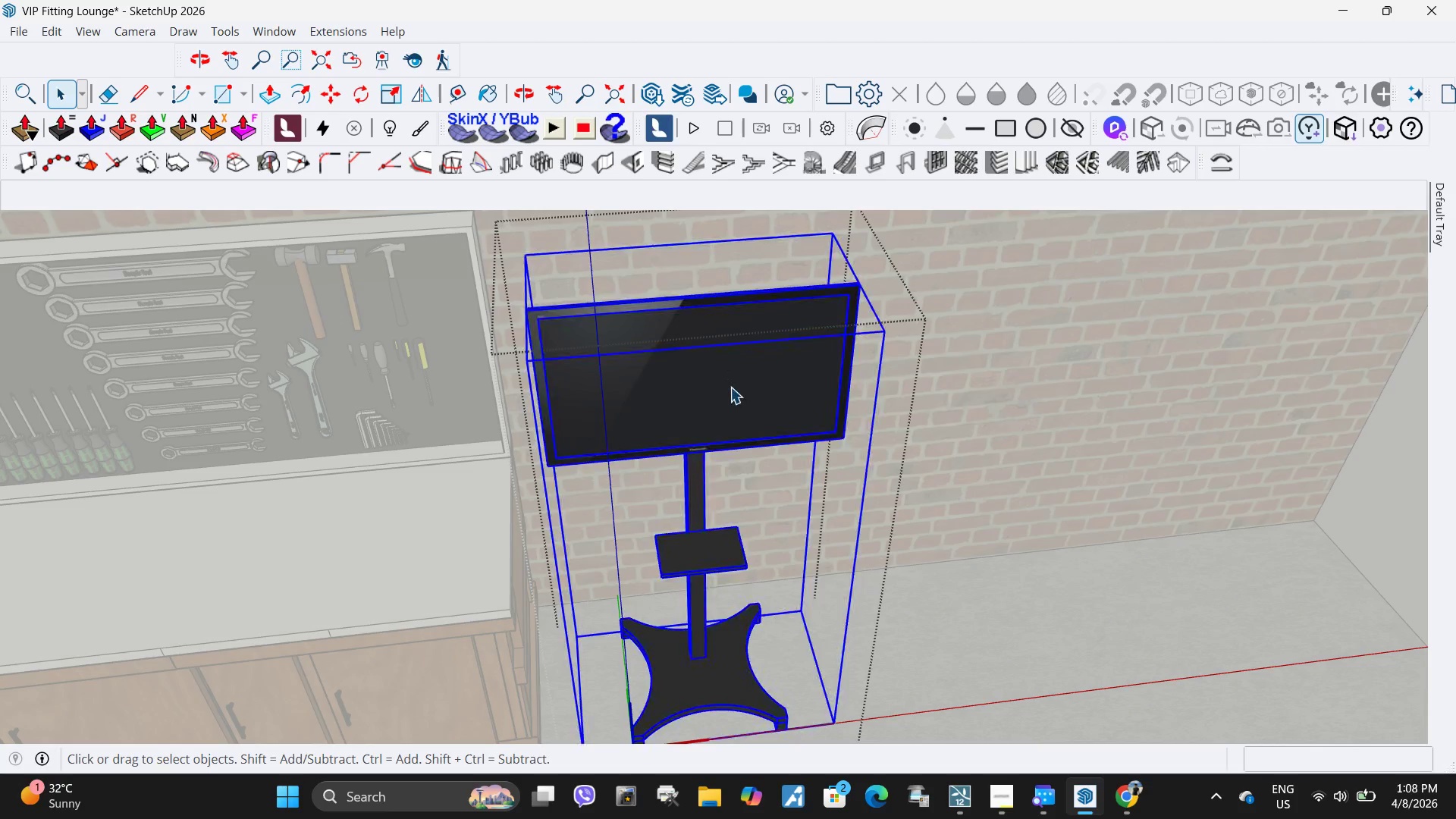 
double_click([730, 387])
 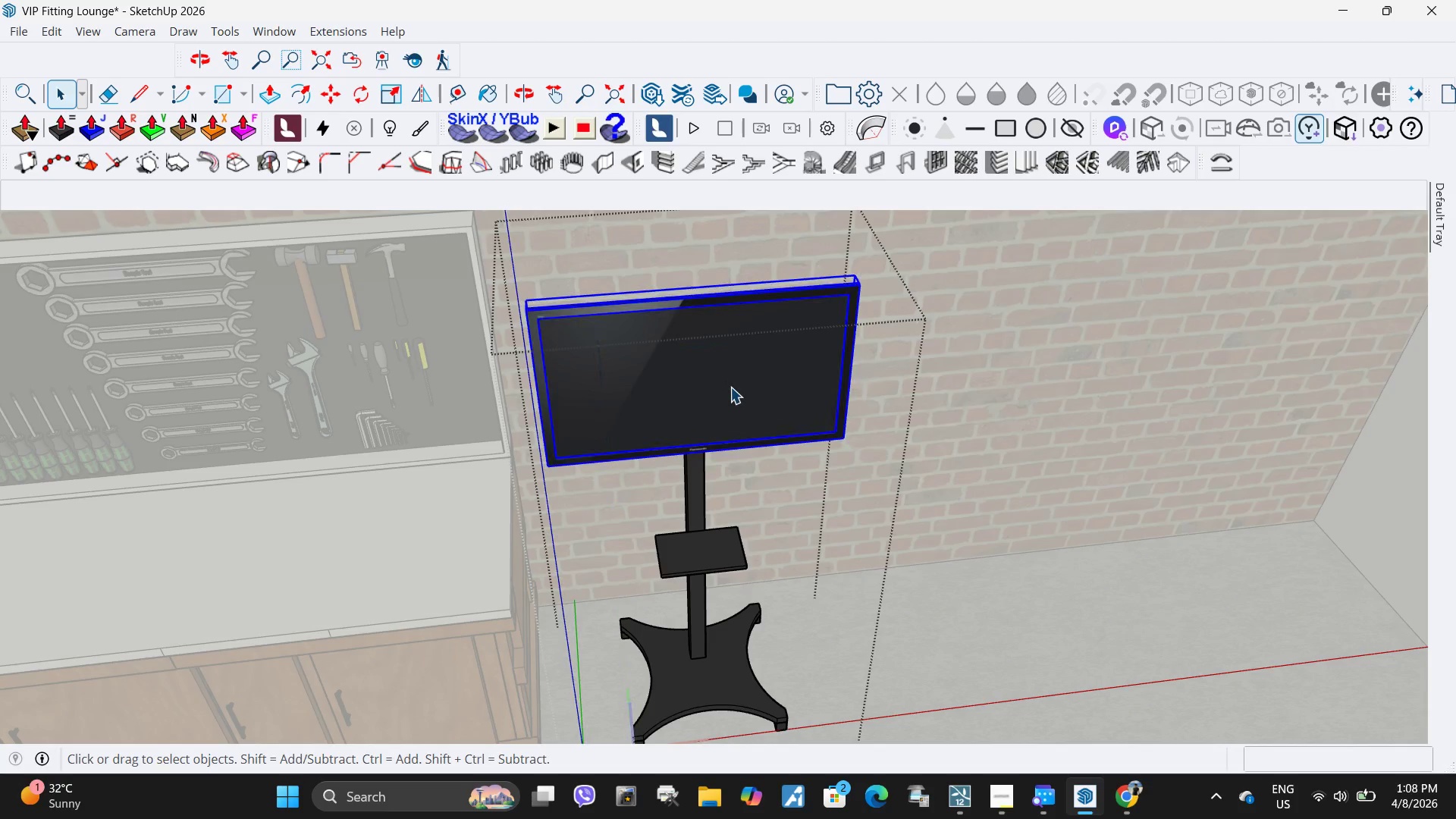 
triple_click([730, 387])
 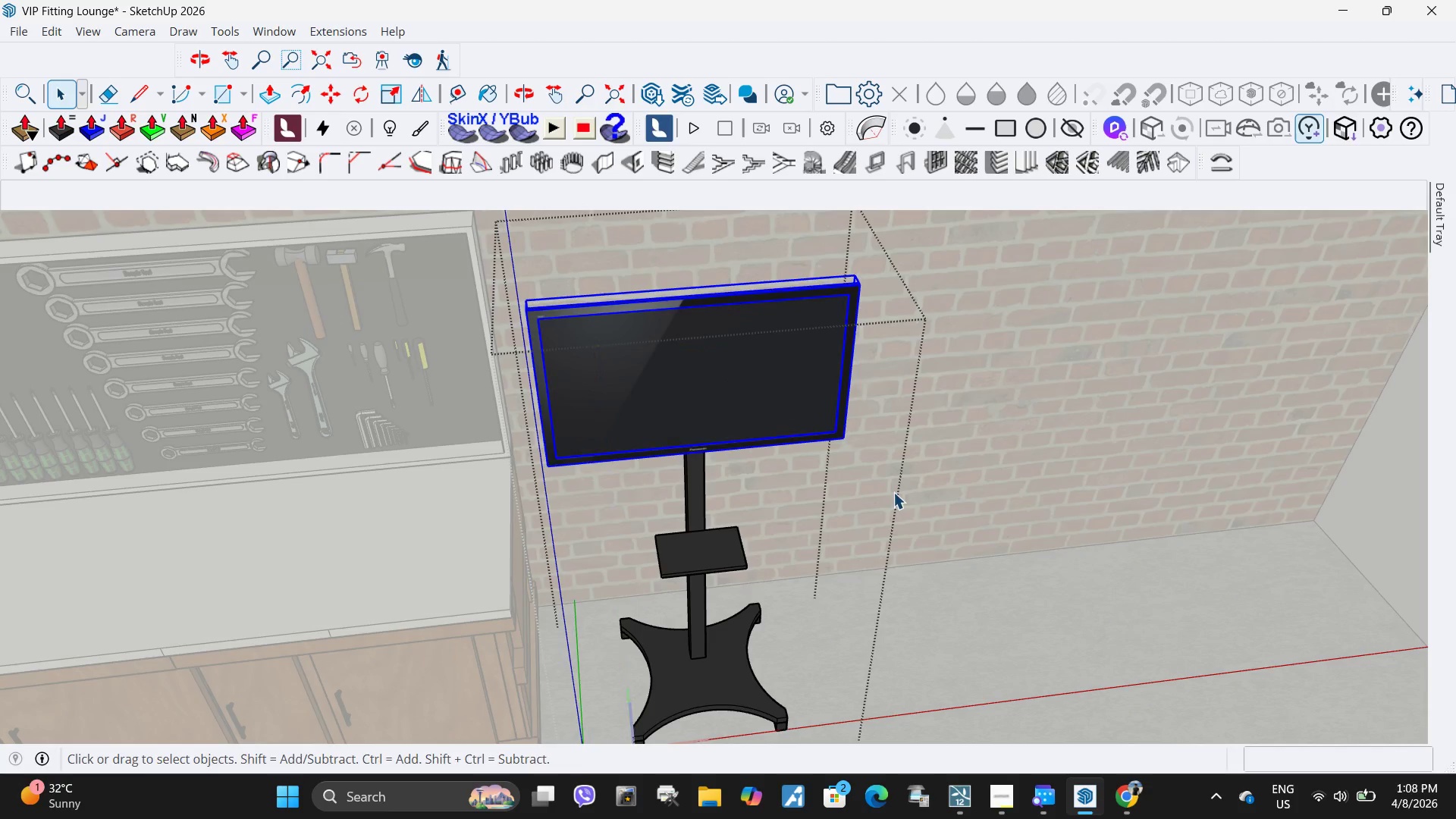 
key(M)
 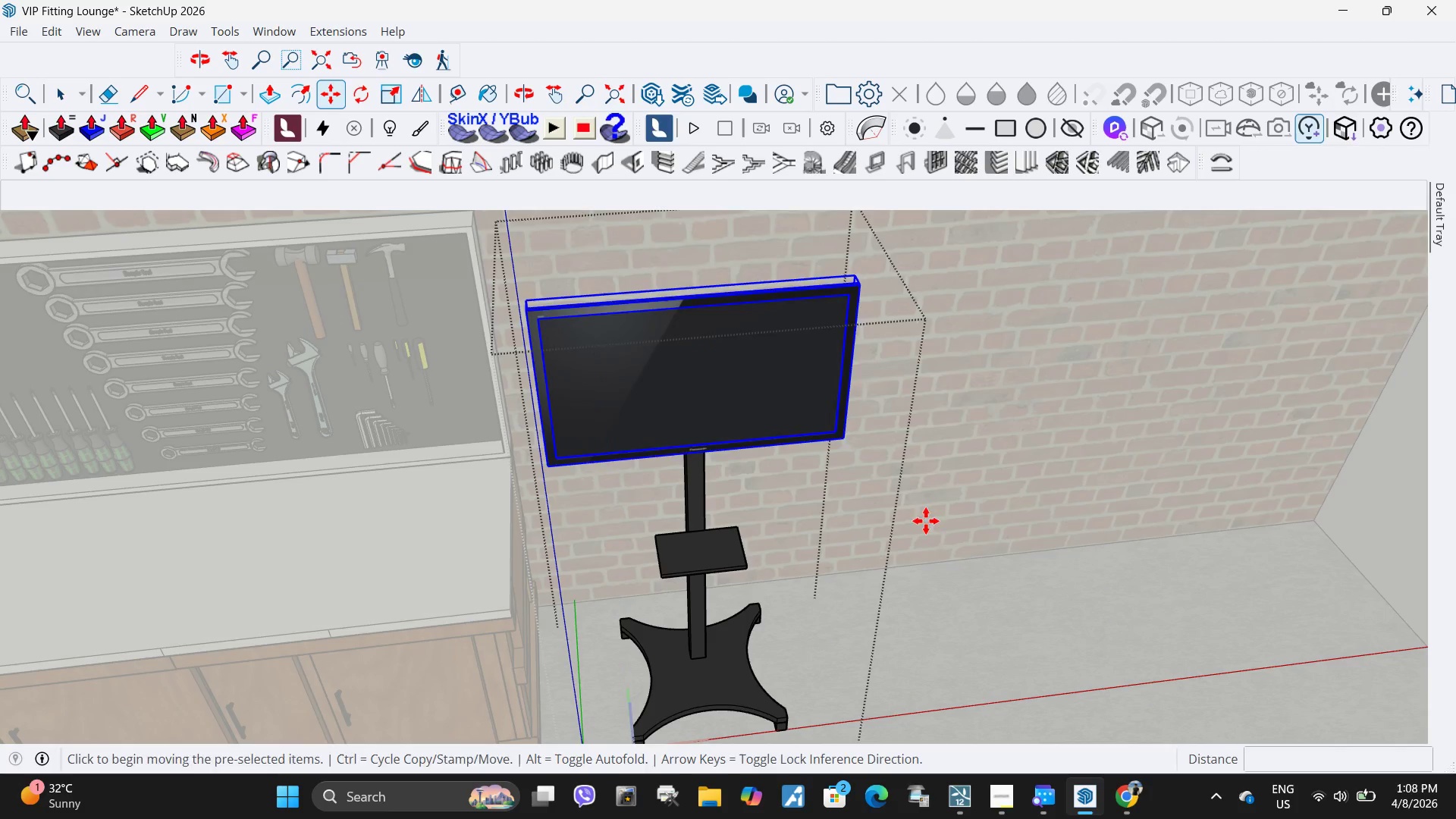 
left_click([926, 521])
 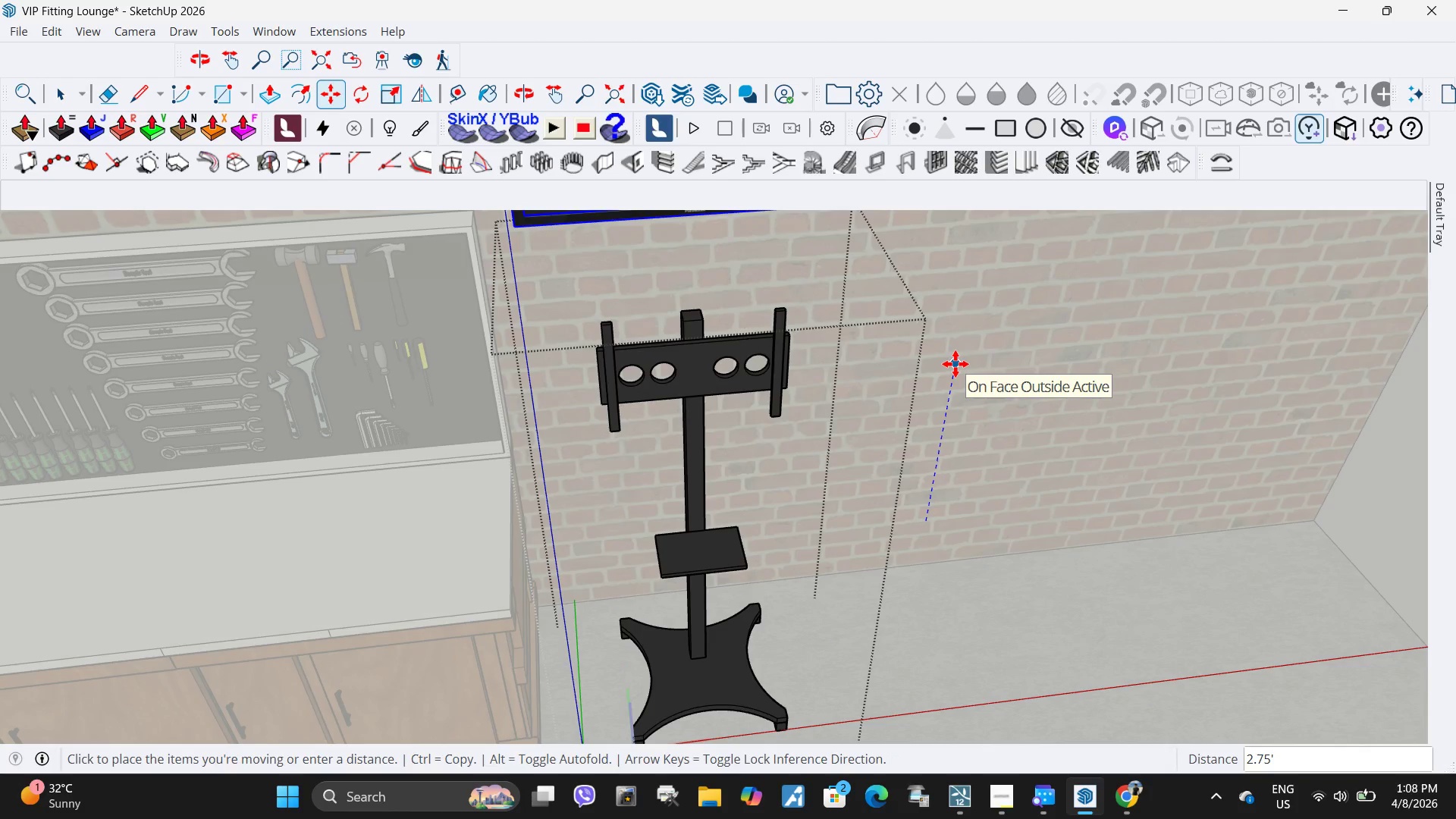 
scroll: coordinate [956, 364], scroll_direction: down, amount: 3.0
 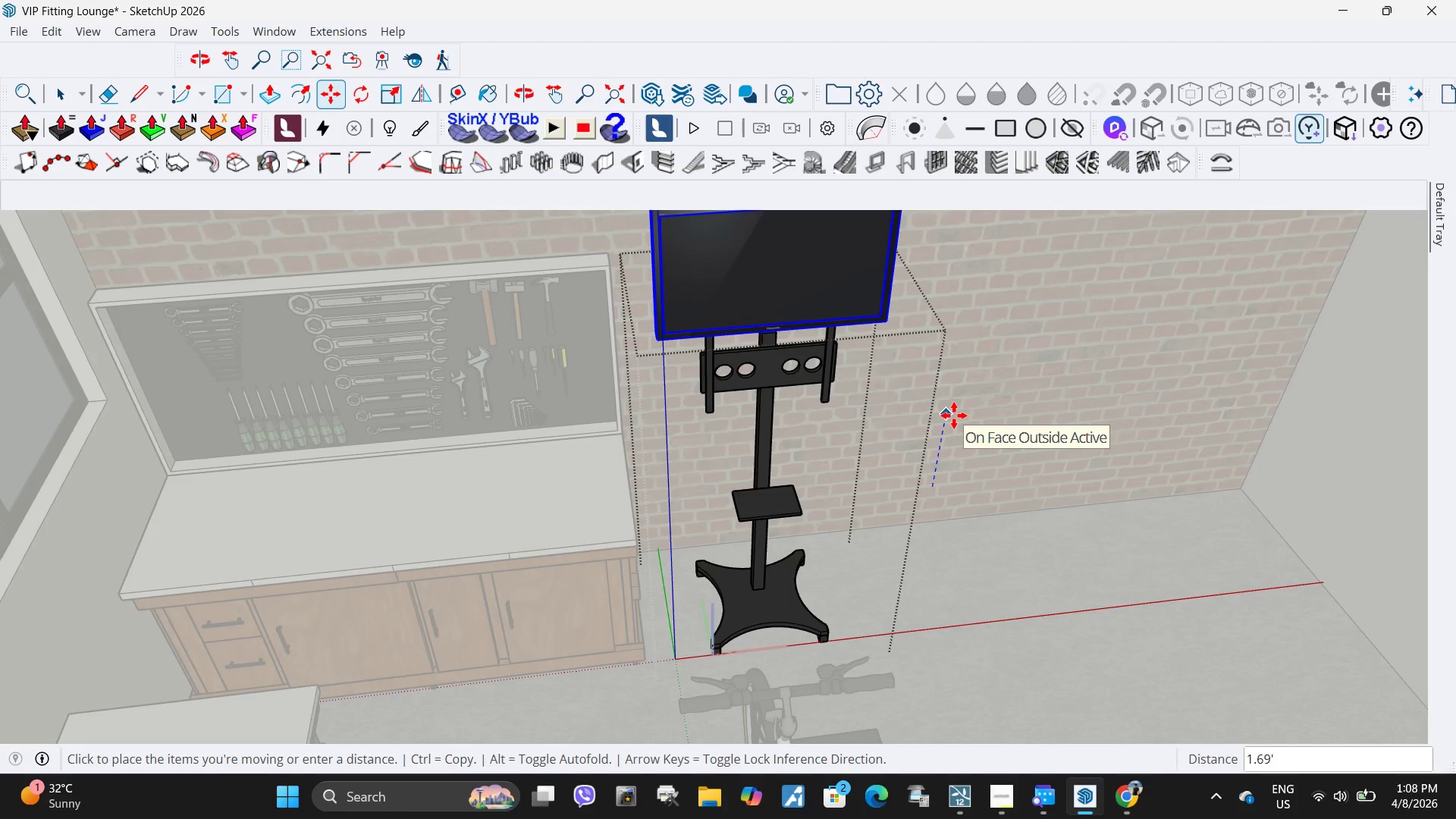 
left_click([954, 416])
 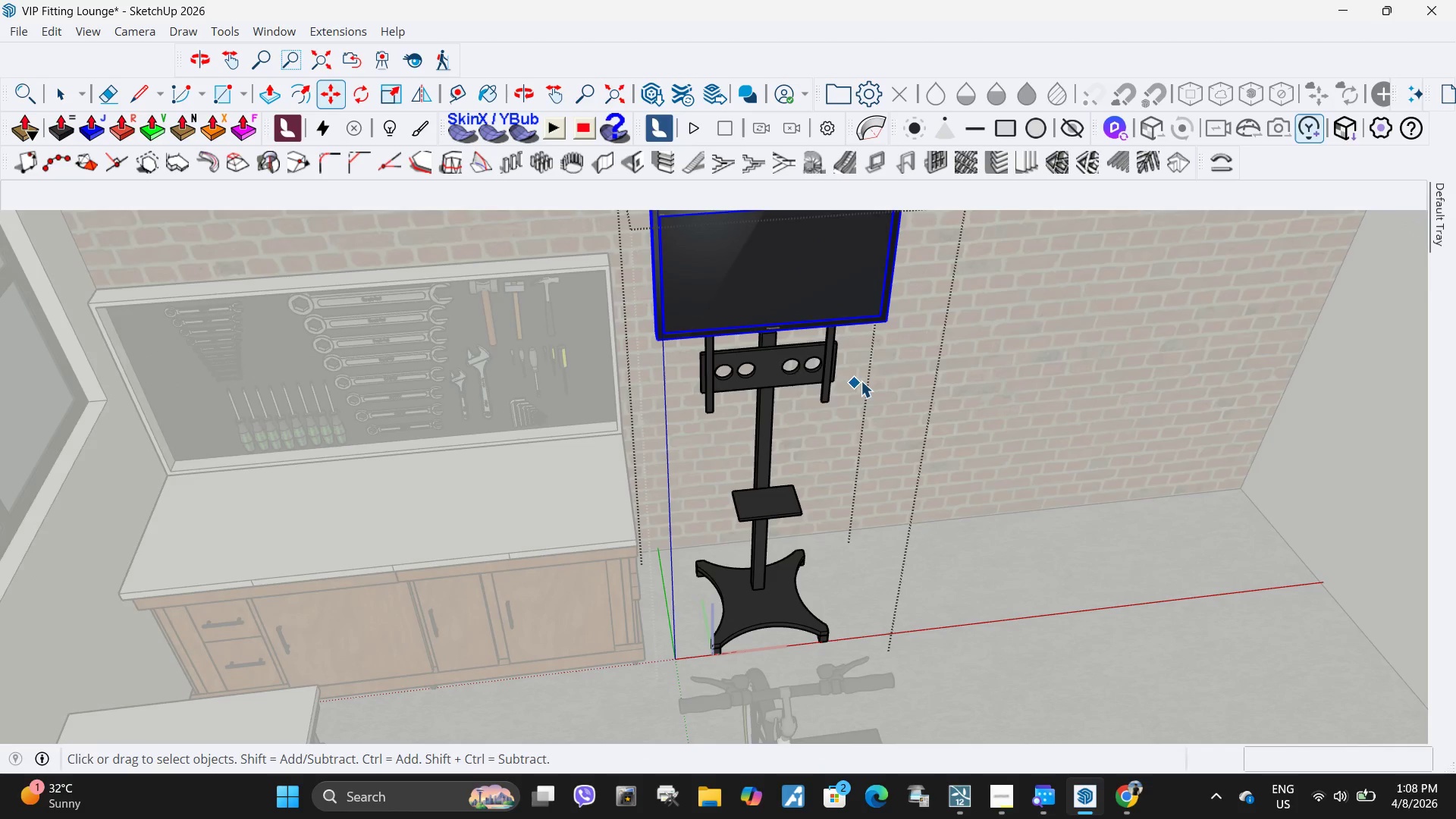 
key(Space)
 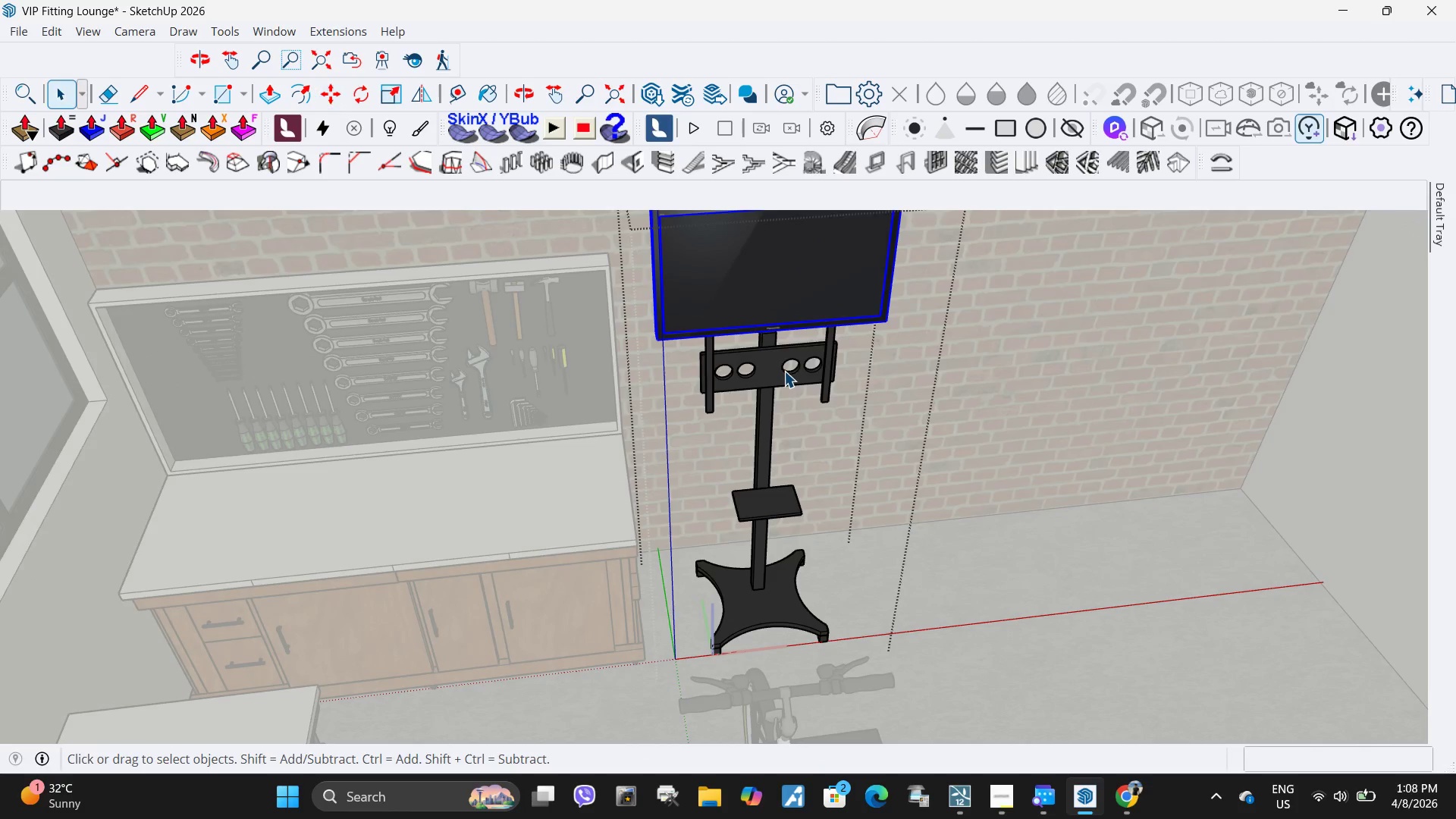 
left_click([784, 371])
 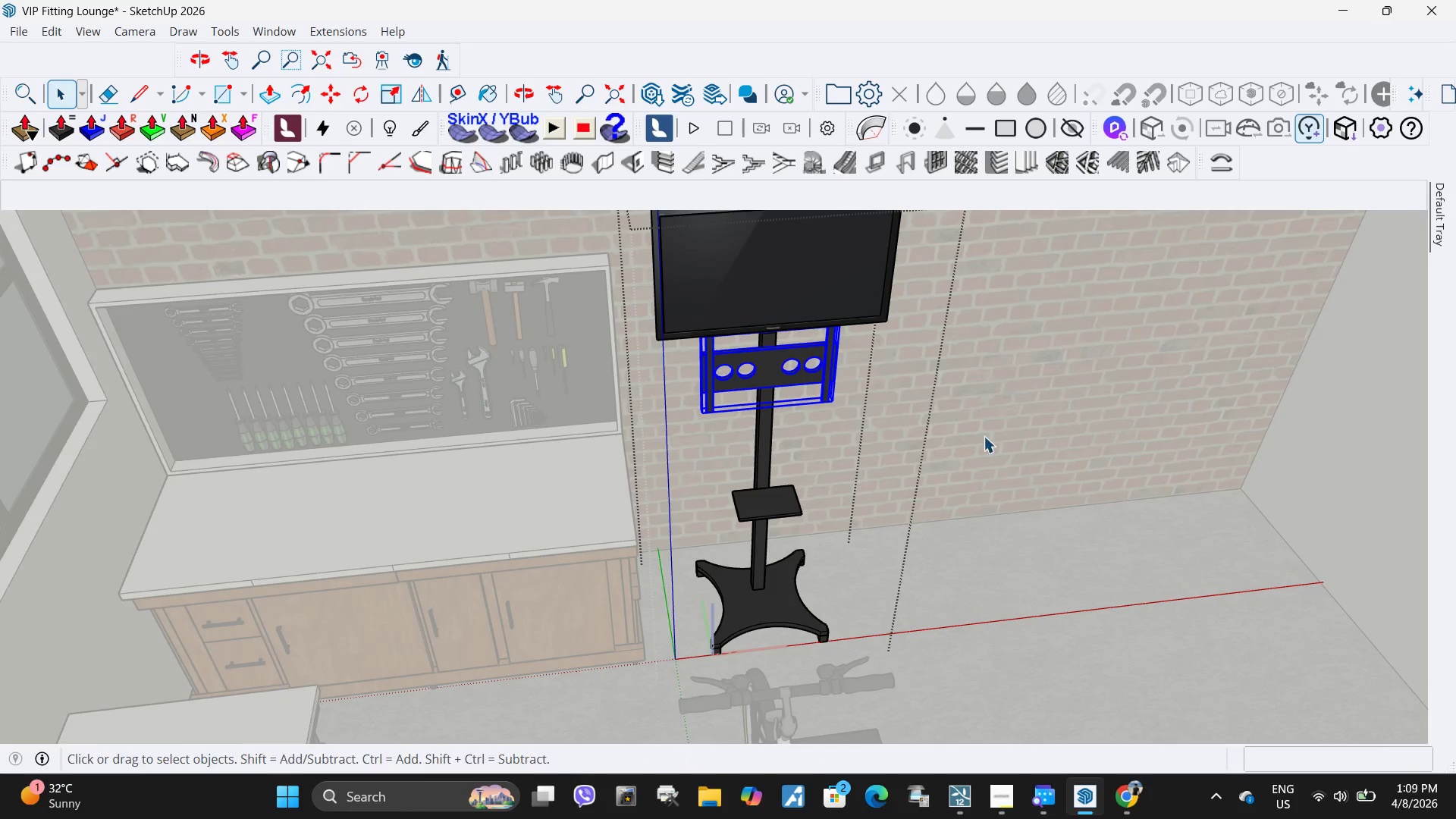 
key(M)
 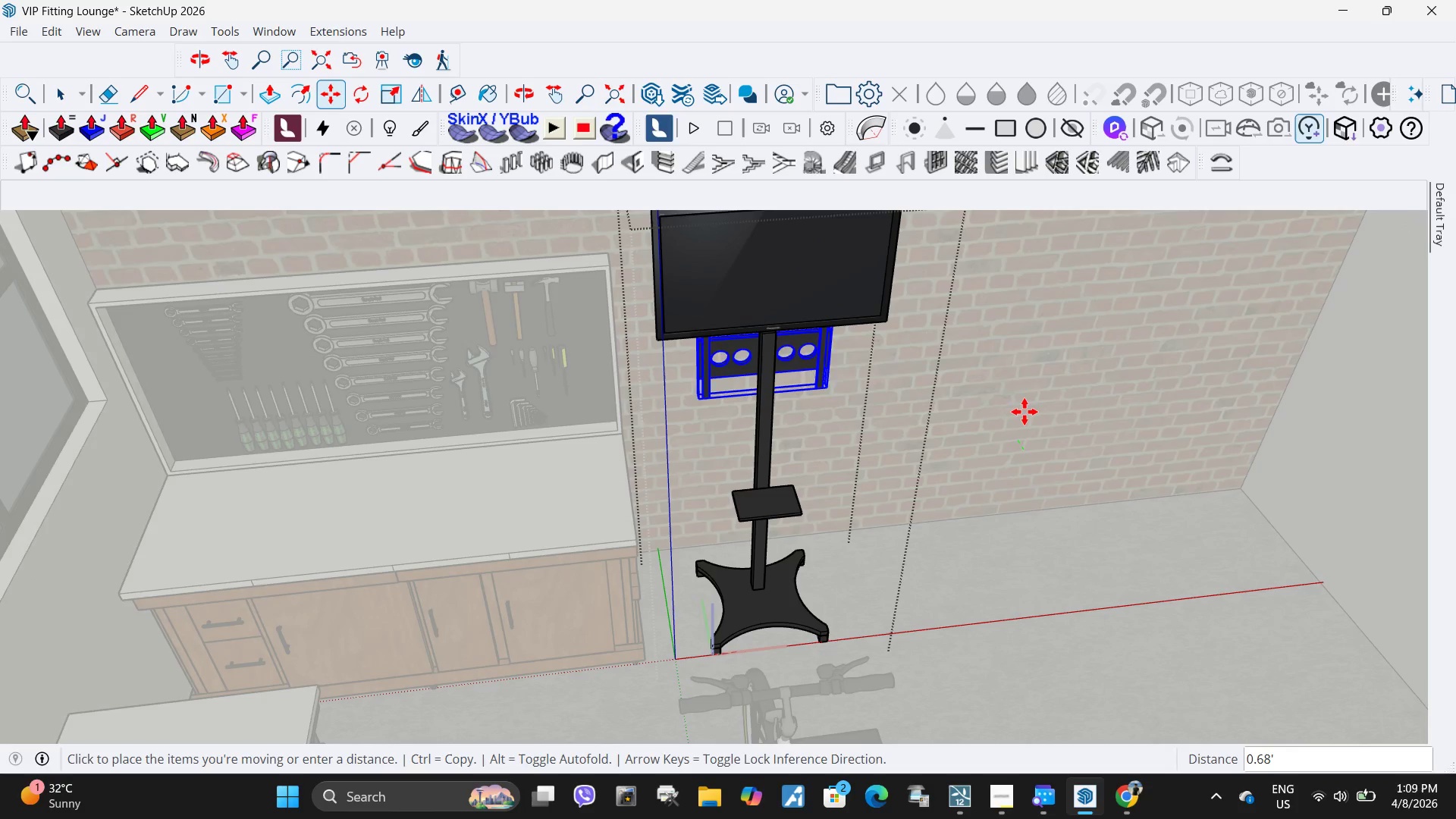 
left_click([1024, 450])
 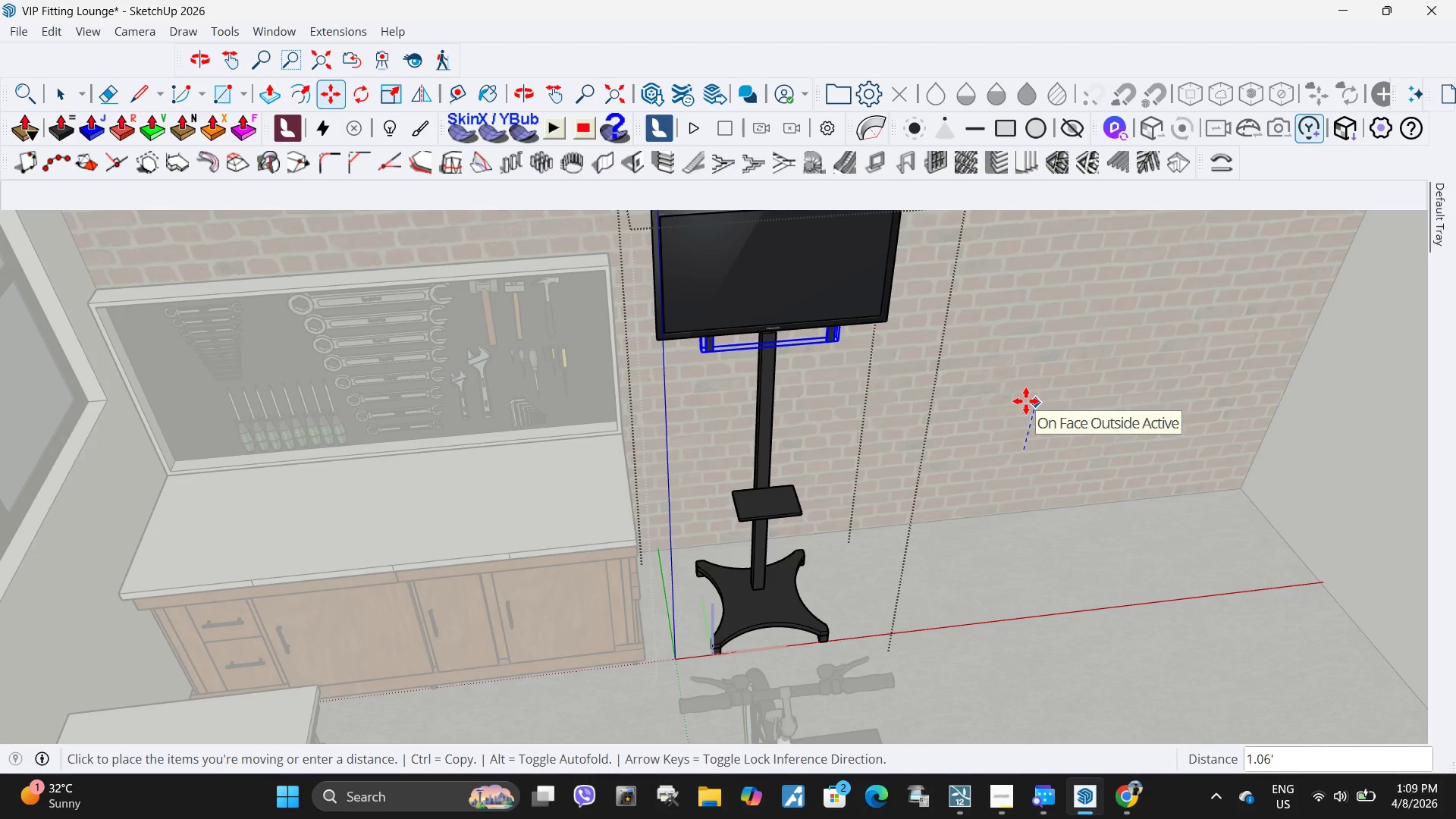 
key(Numpad1)
 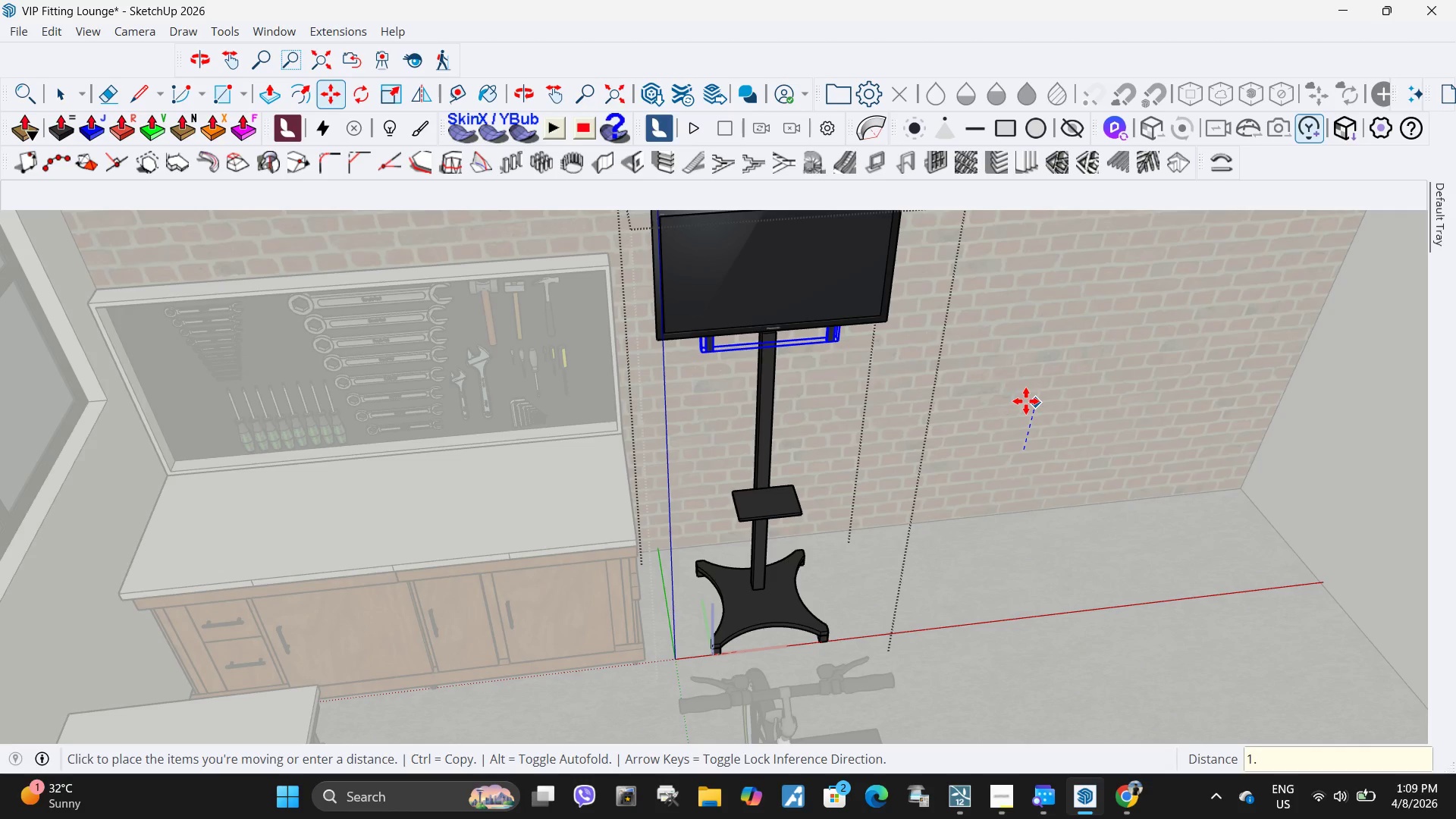 
key(NumpadDecimal)
 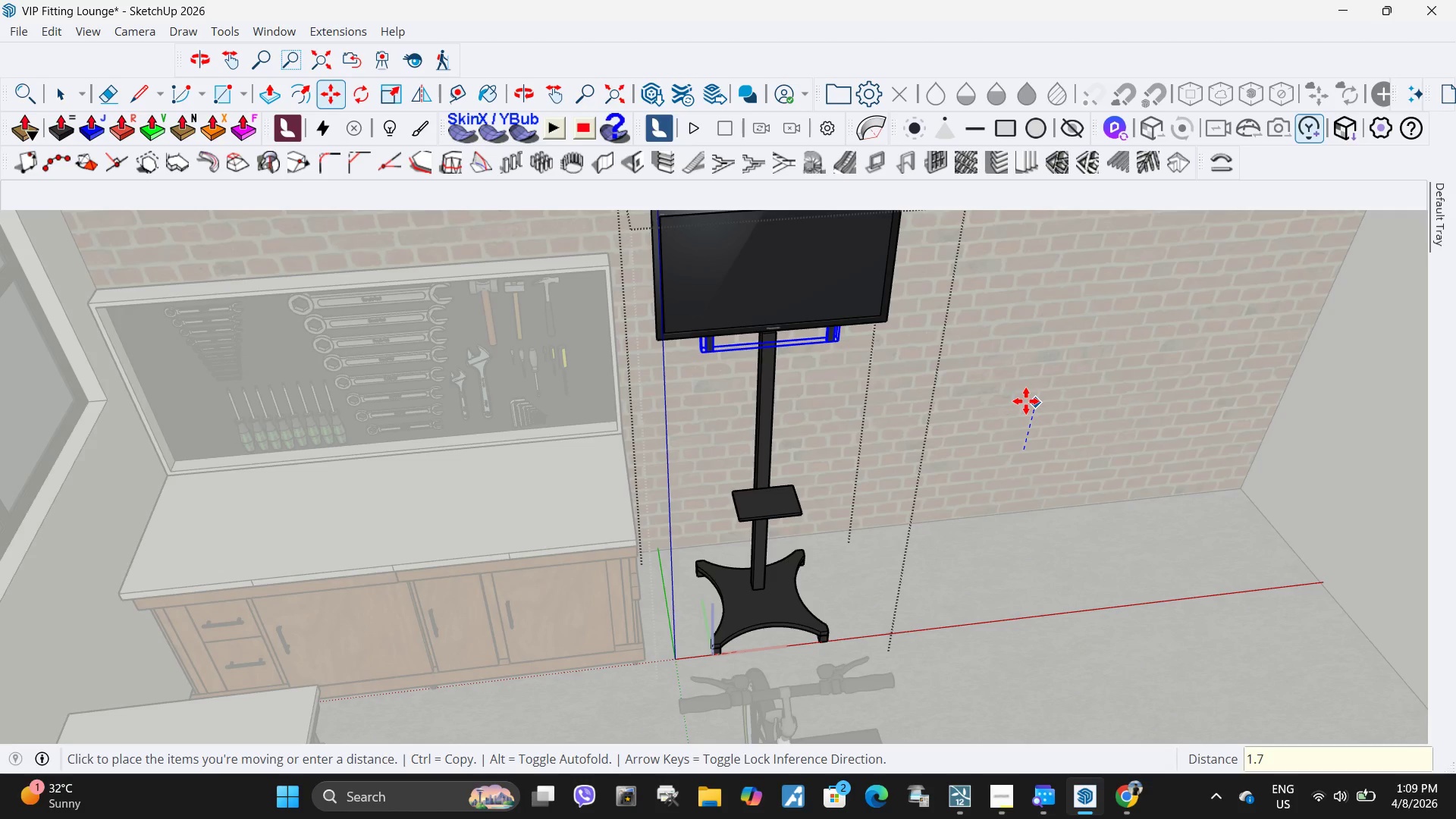 
key(Numpad7)
 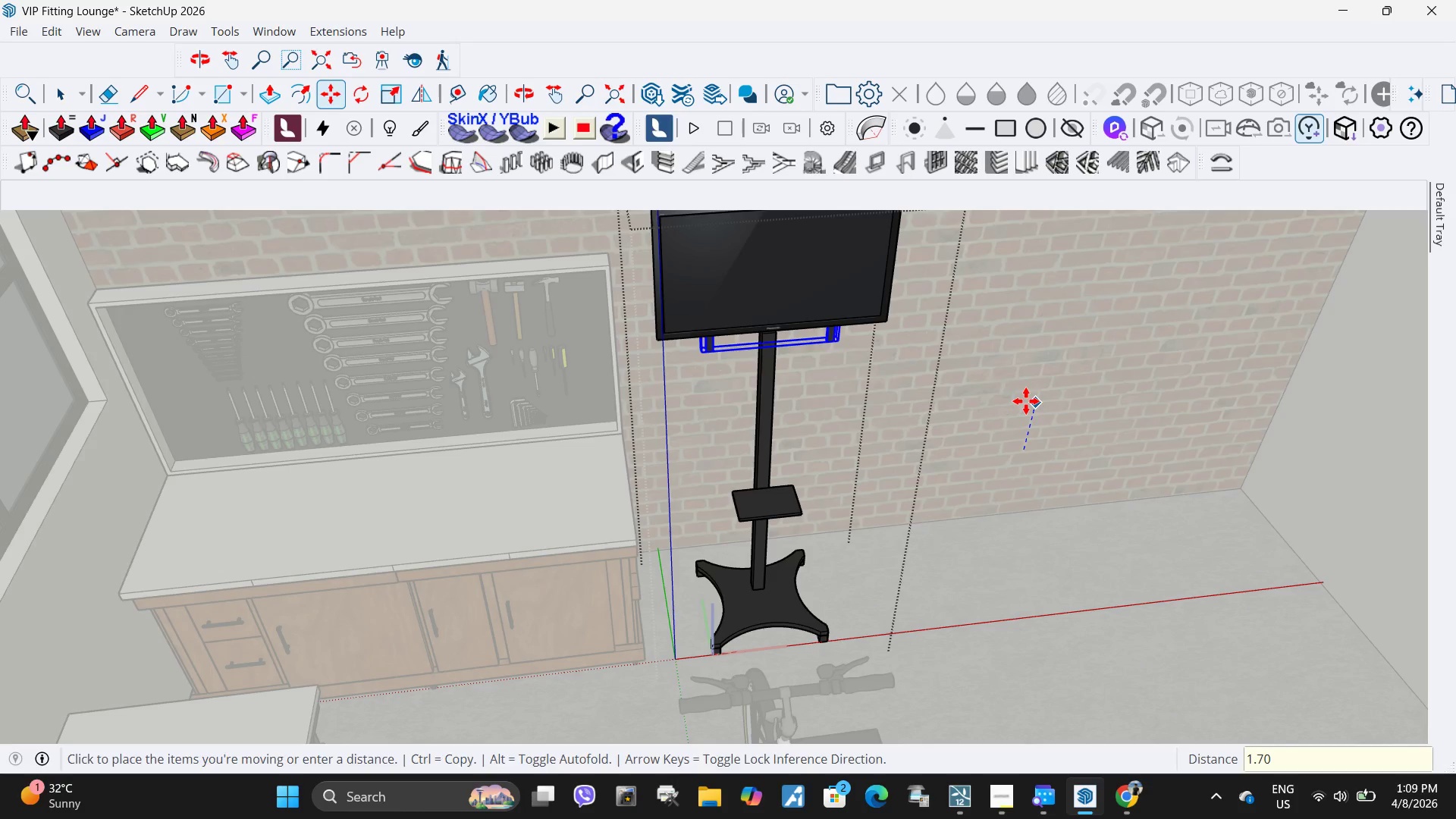 
key(Numpad0)
 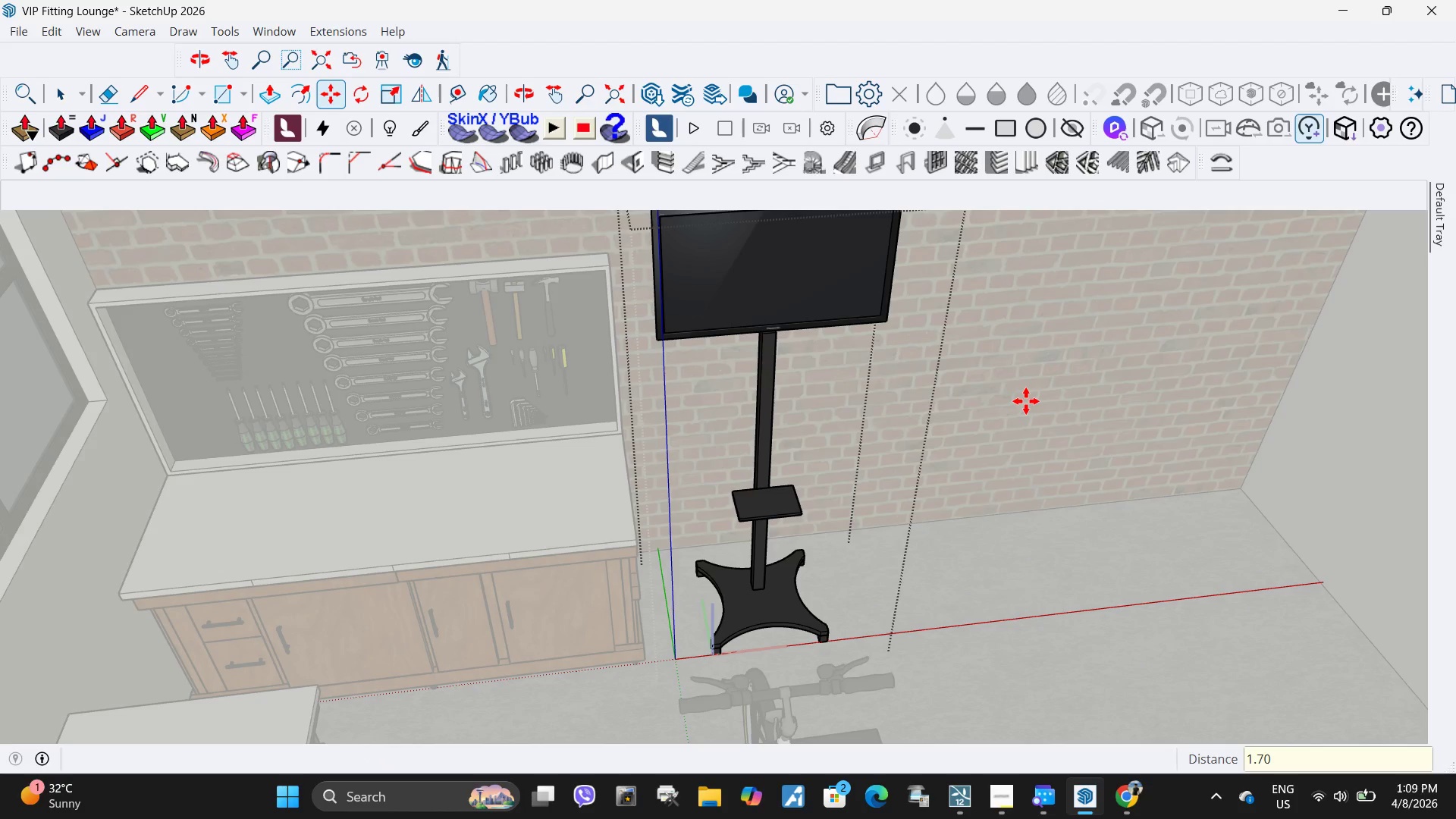 
key(NumpadEnter)
 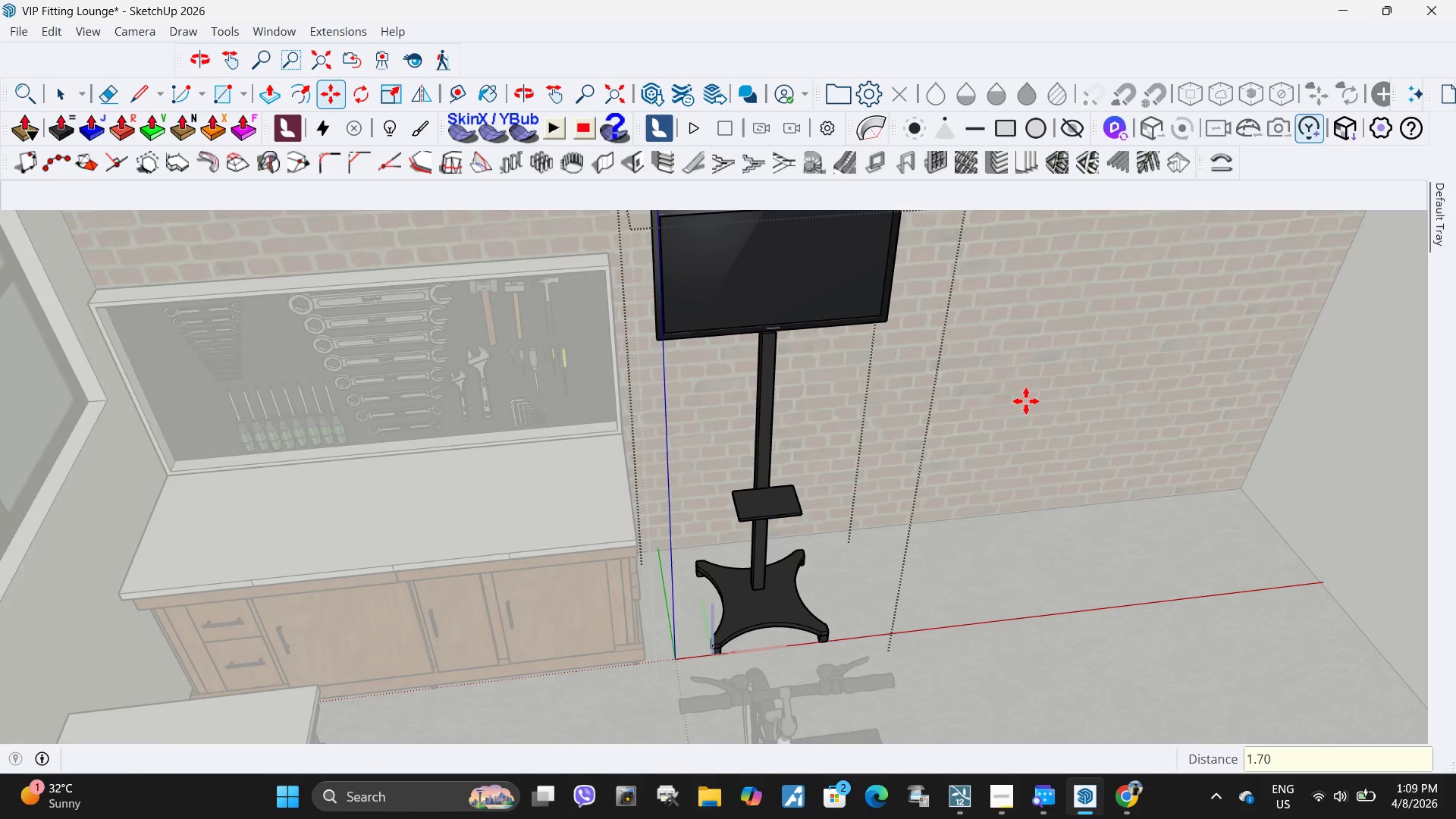 
scroll: coordinate [997, 410], scroll_direction: down, amount: 6.0
 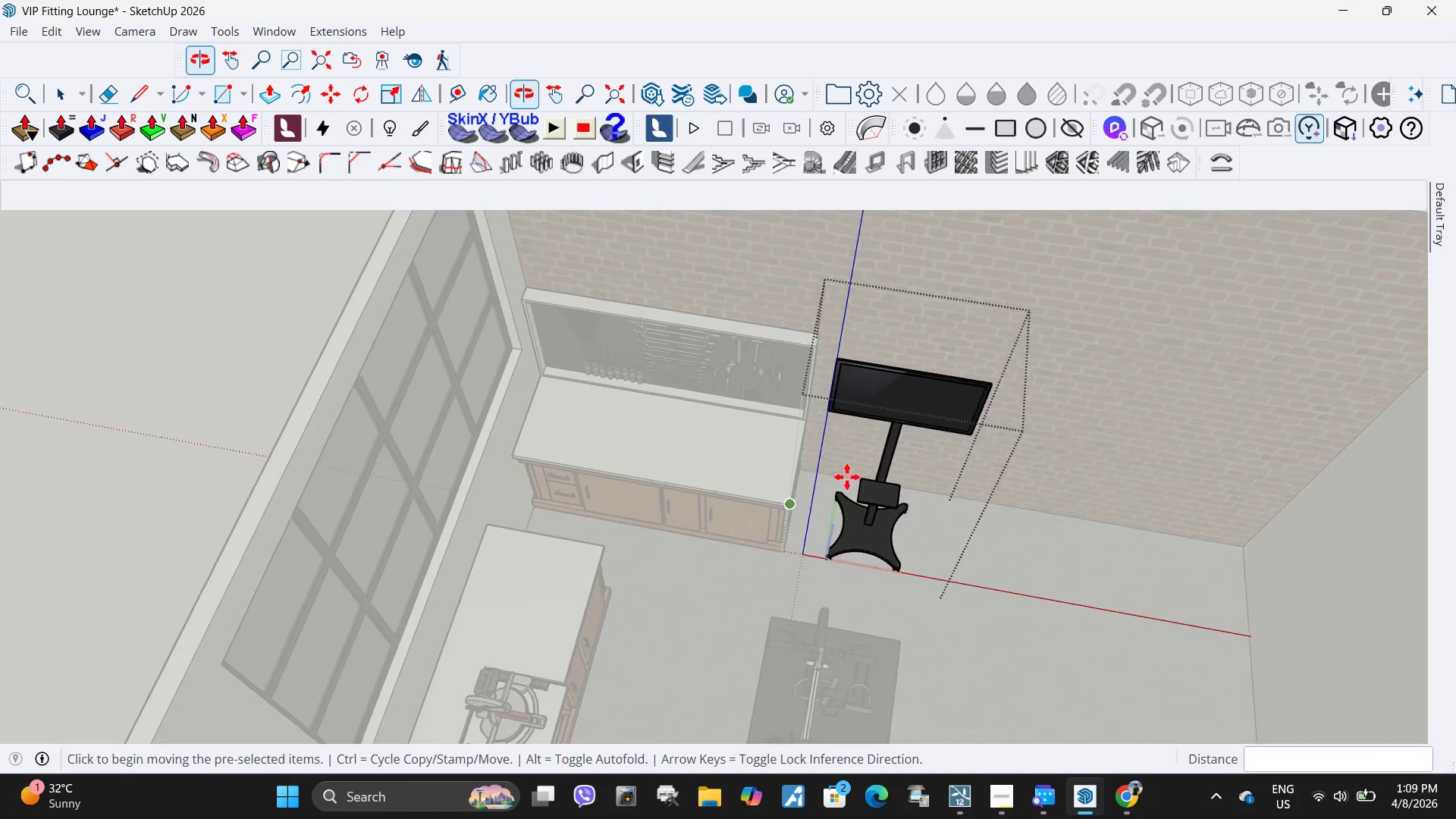 
key(Space)
 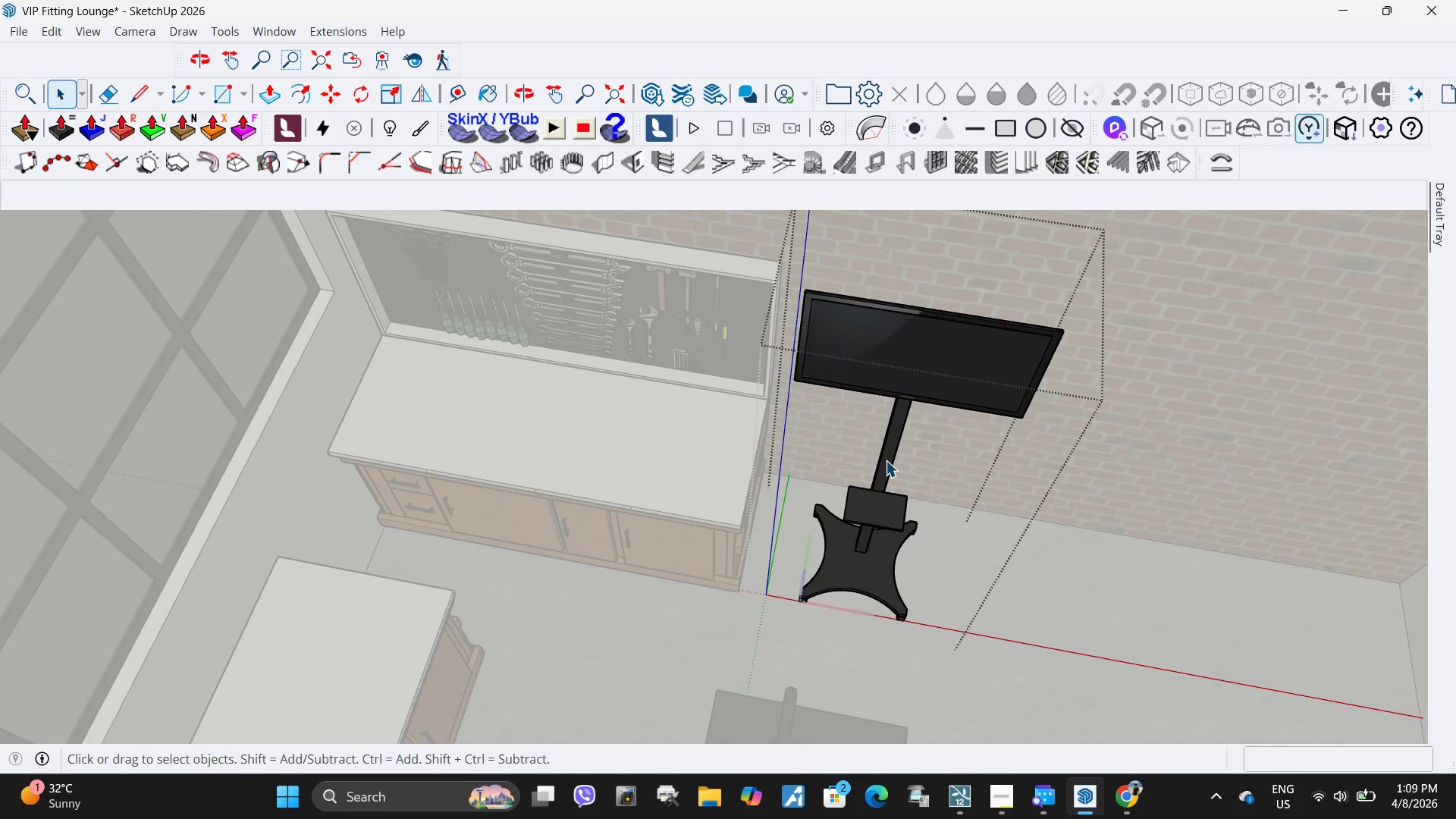 
left_click([886, 460])
 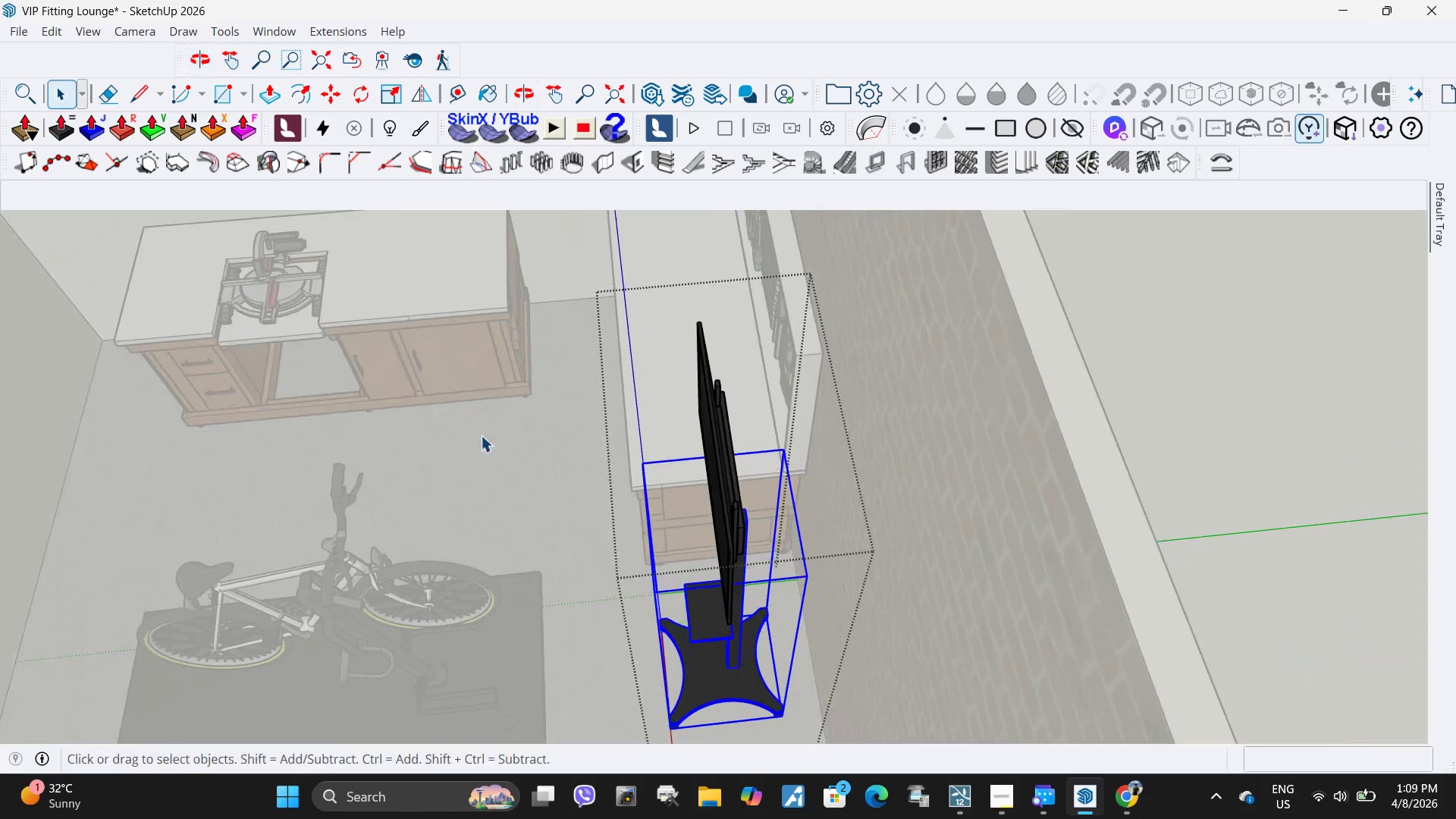 
scroll: coordinate [772, 547], scroll_direction: up, amount: 10.0
 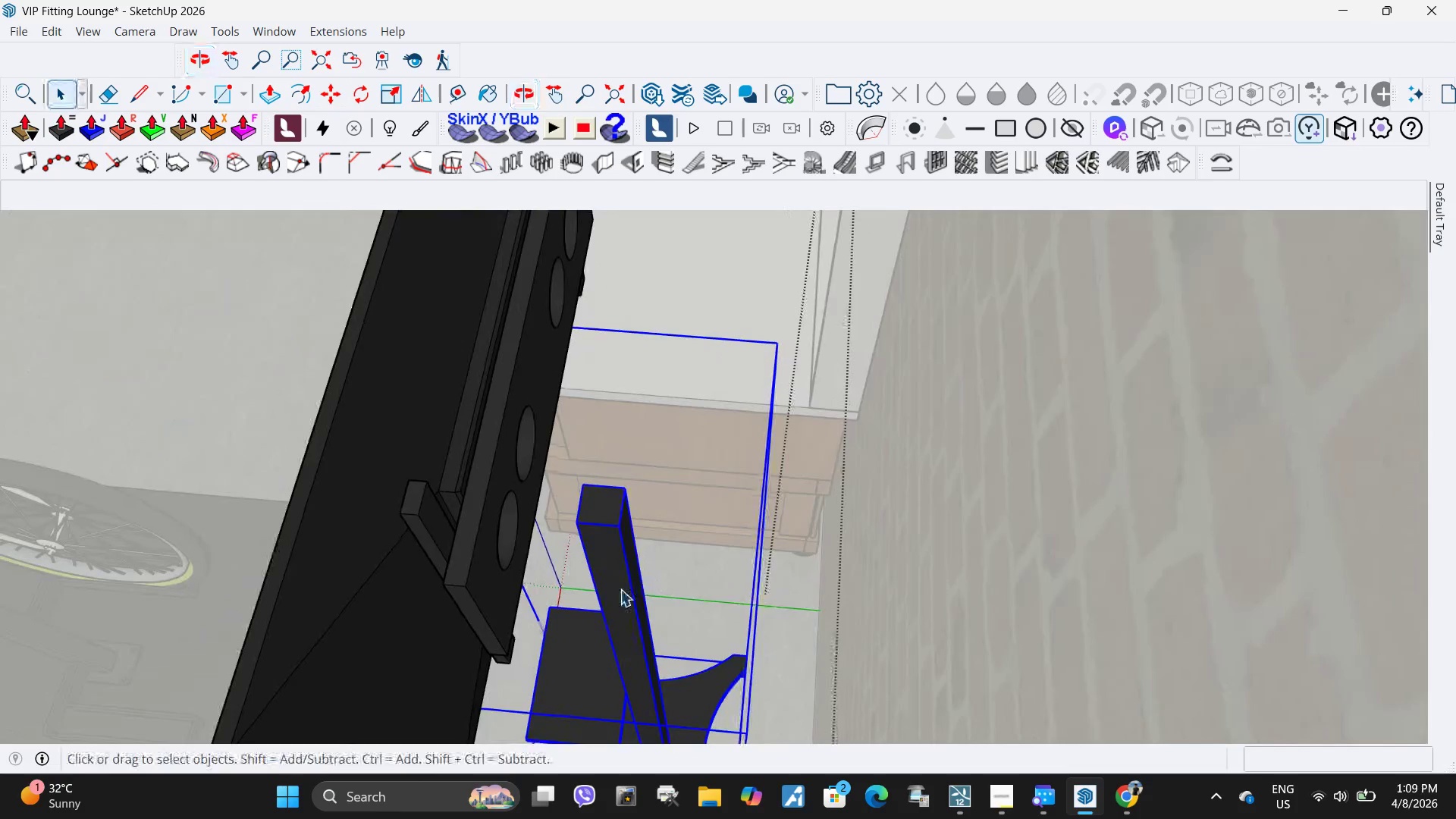 
double_click([620, 589])
 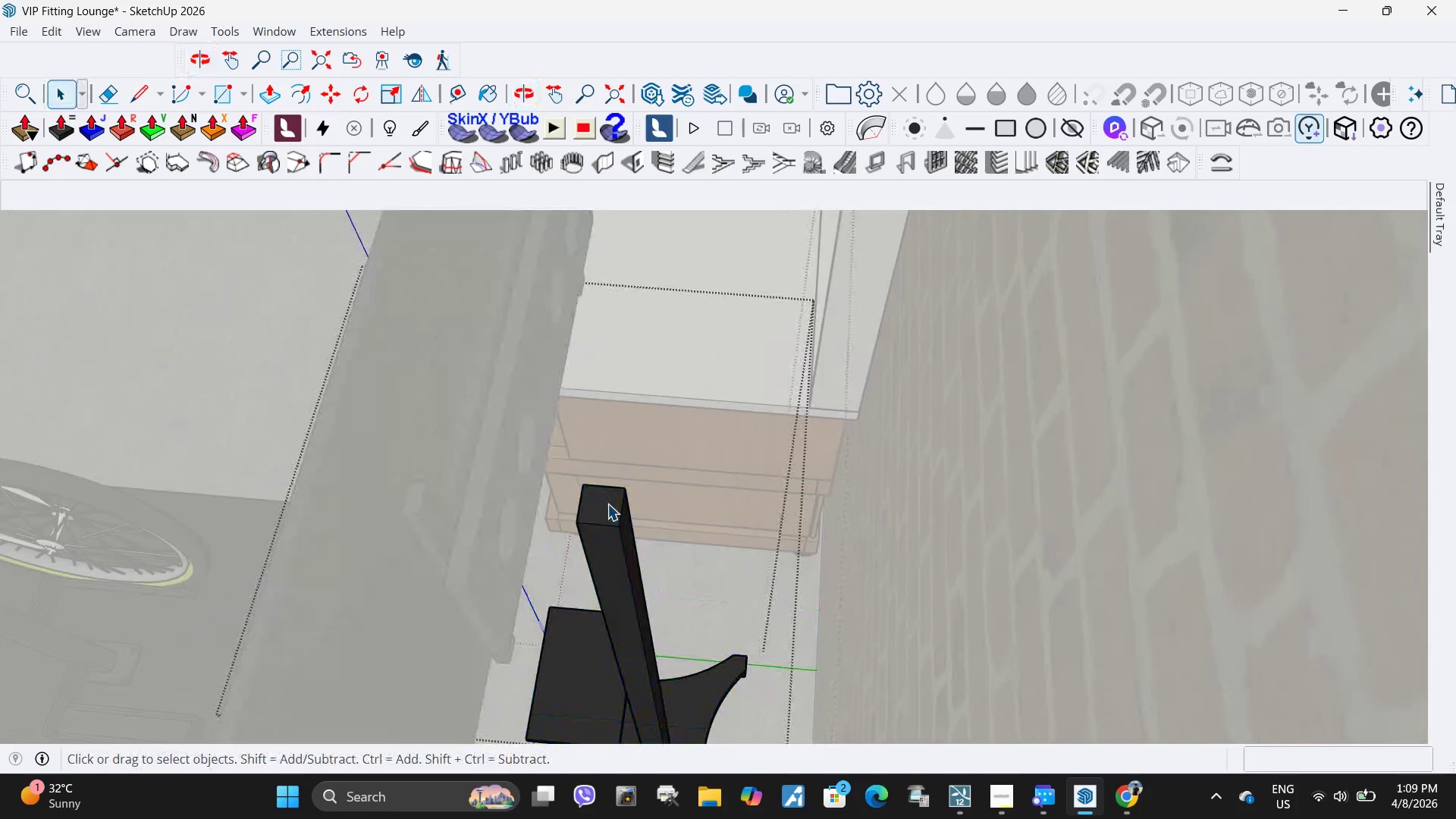 
left_click([607, 504])
 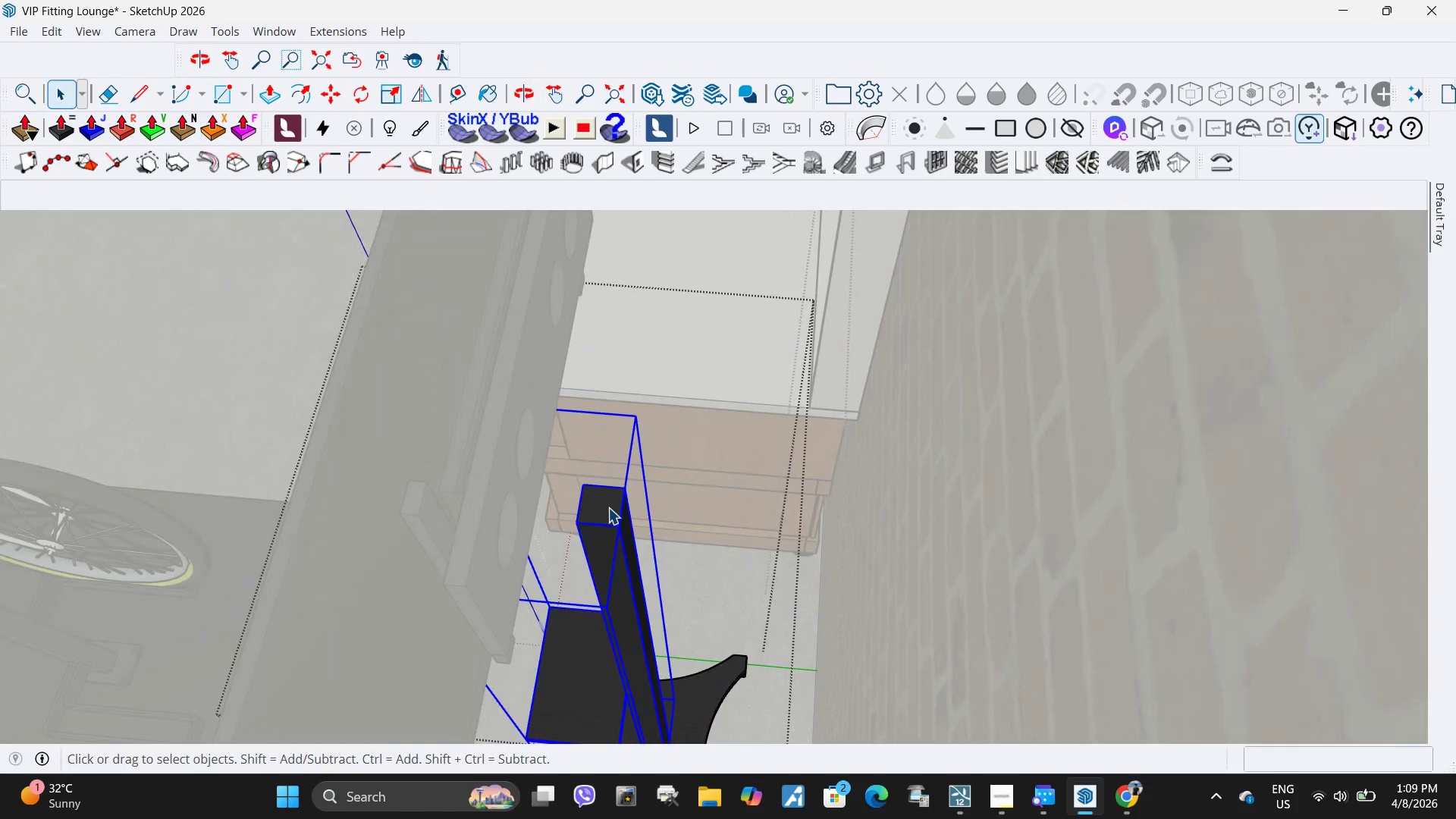 
left_click([608, 507])
 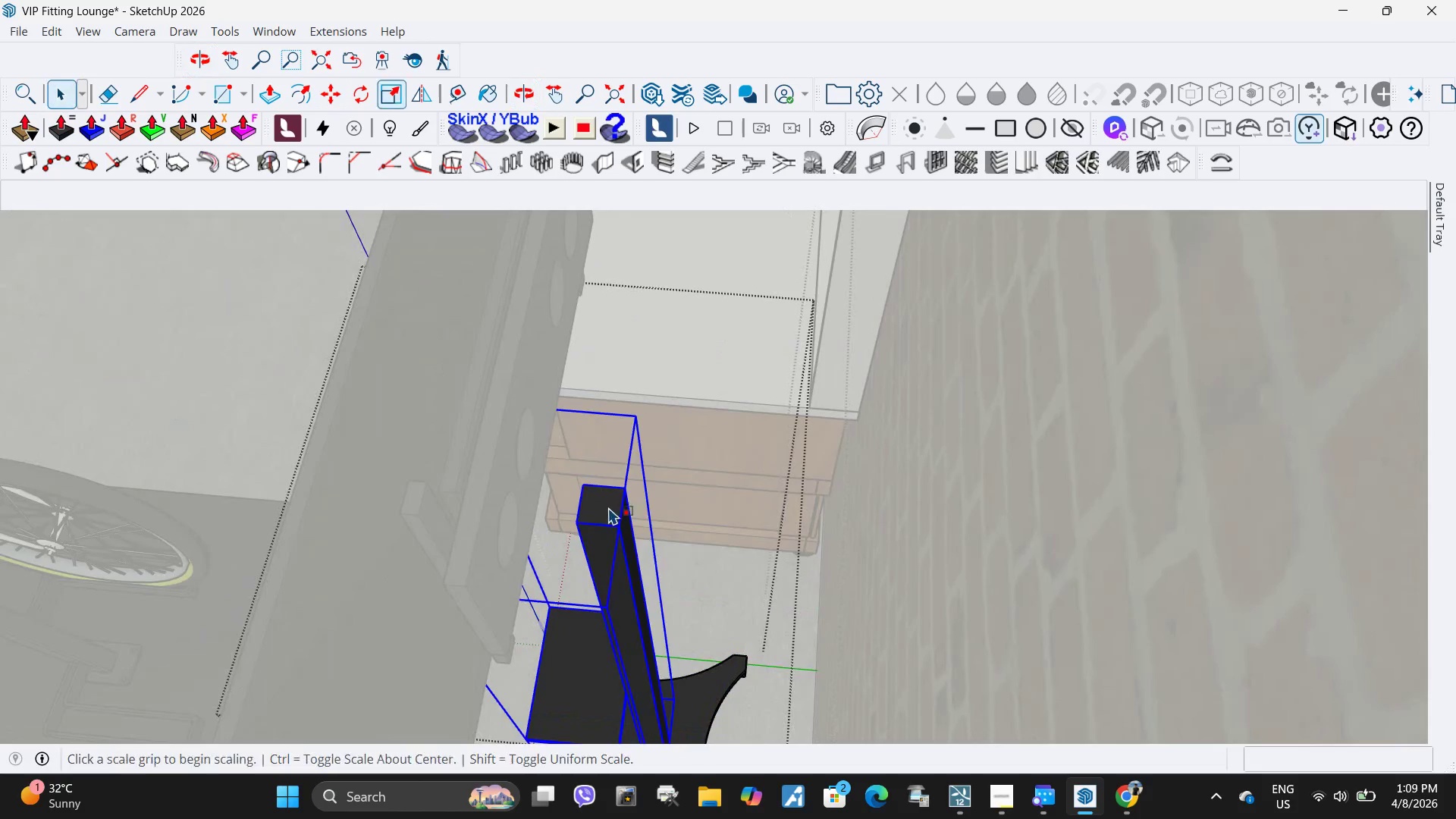 
key(S)
 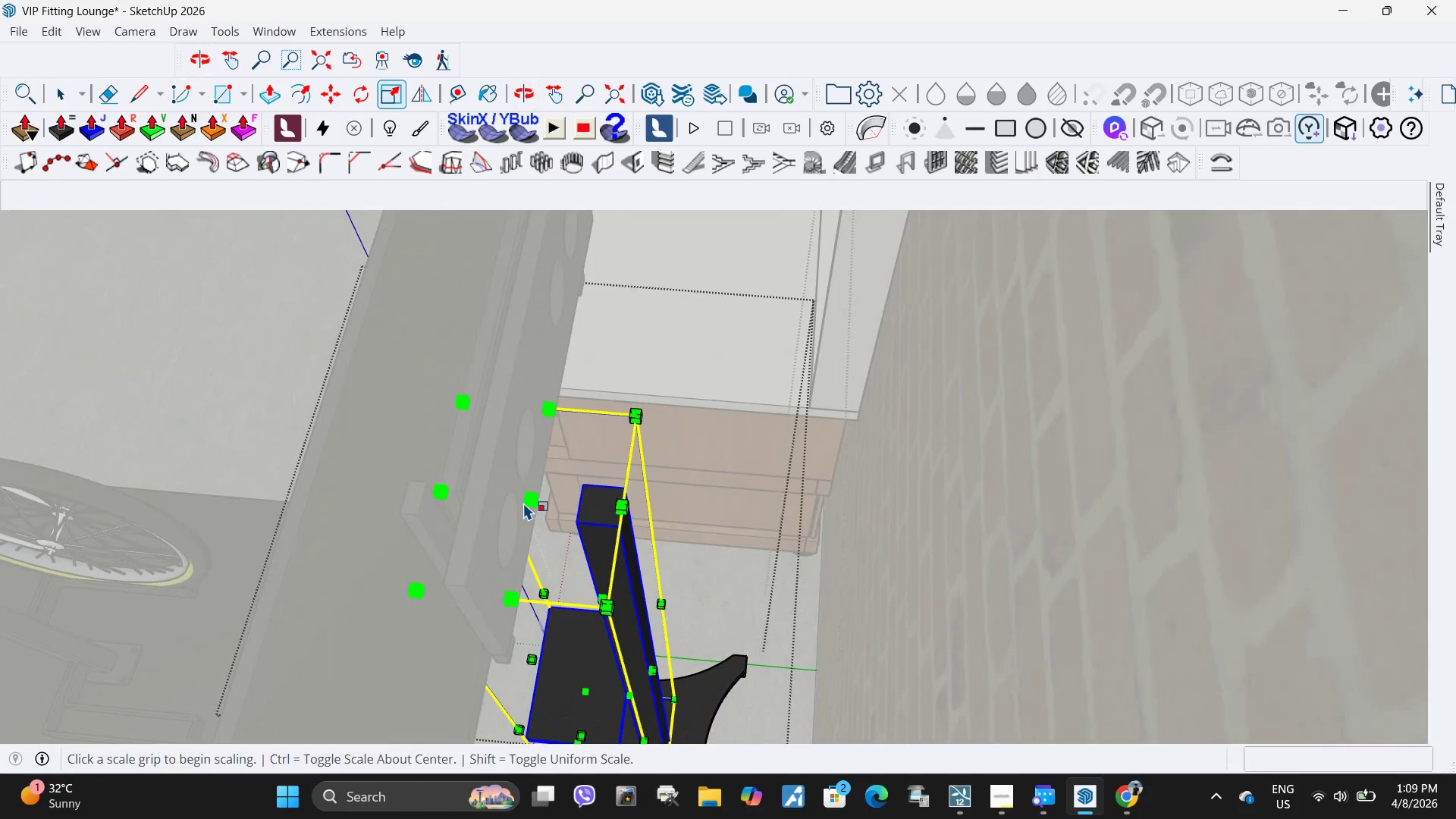 
left_click([523, 503])
 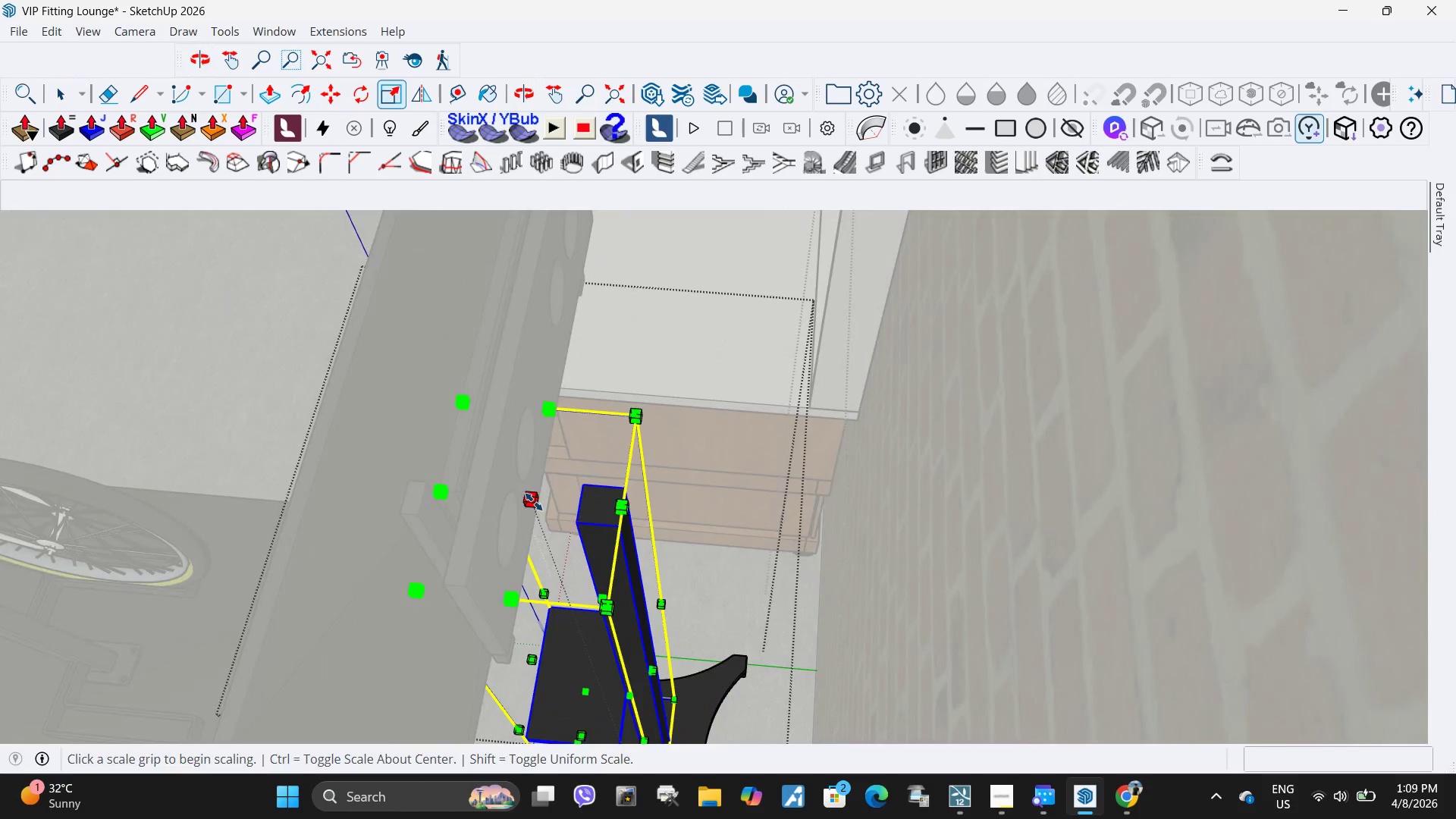 
left_click([534, 502])
 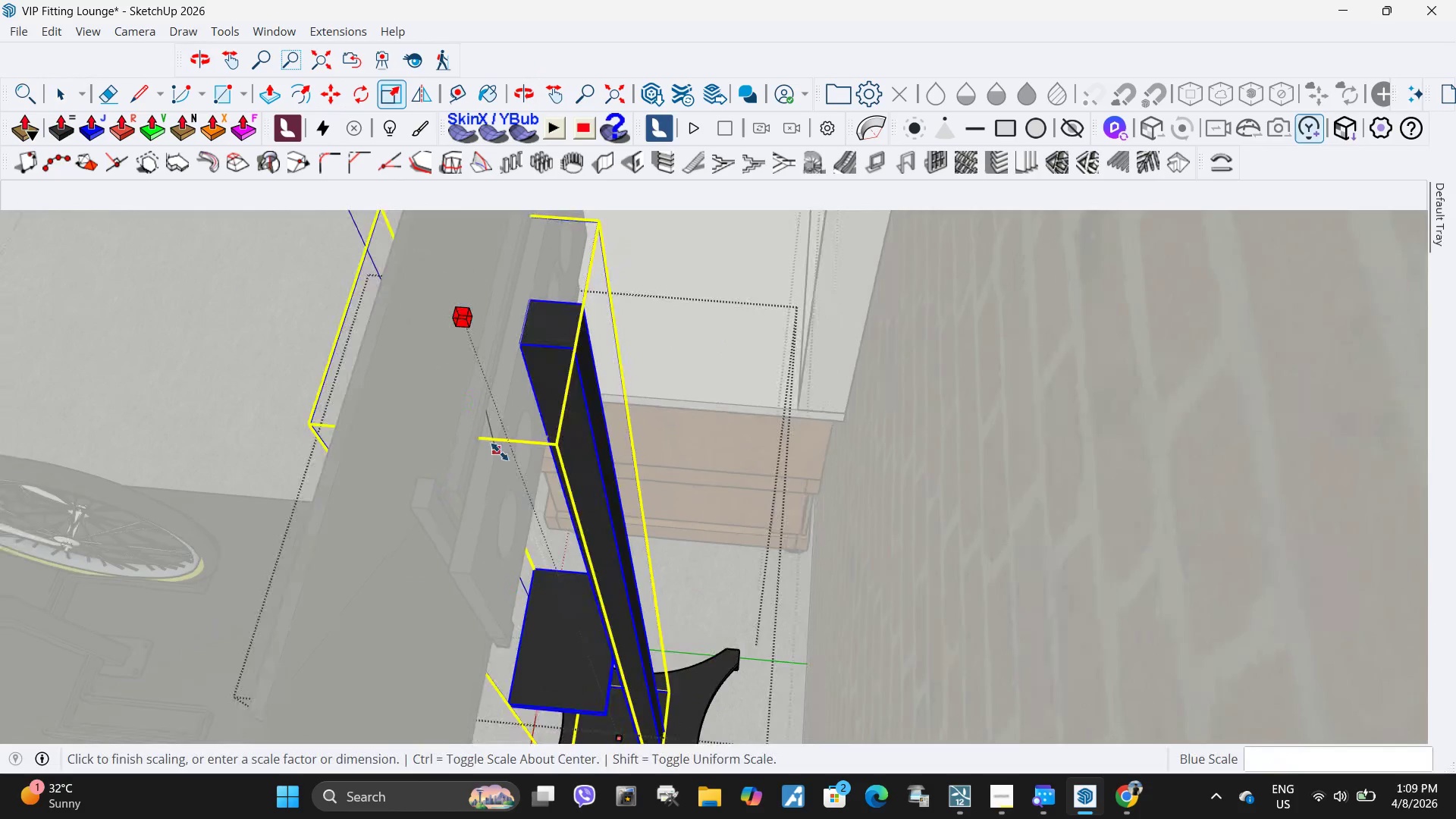 
scroll: coordinate [500, 452], scroll_direction: down, amount: 4.0
 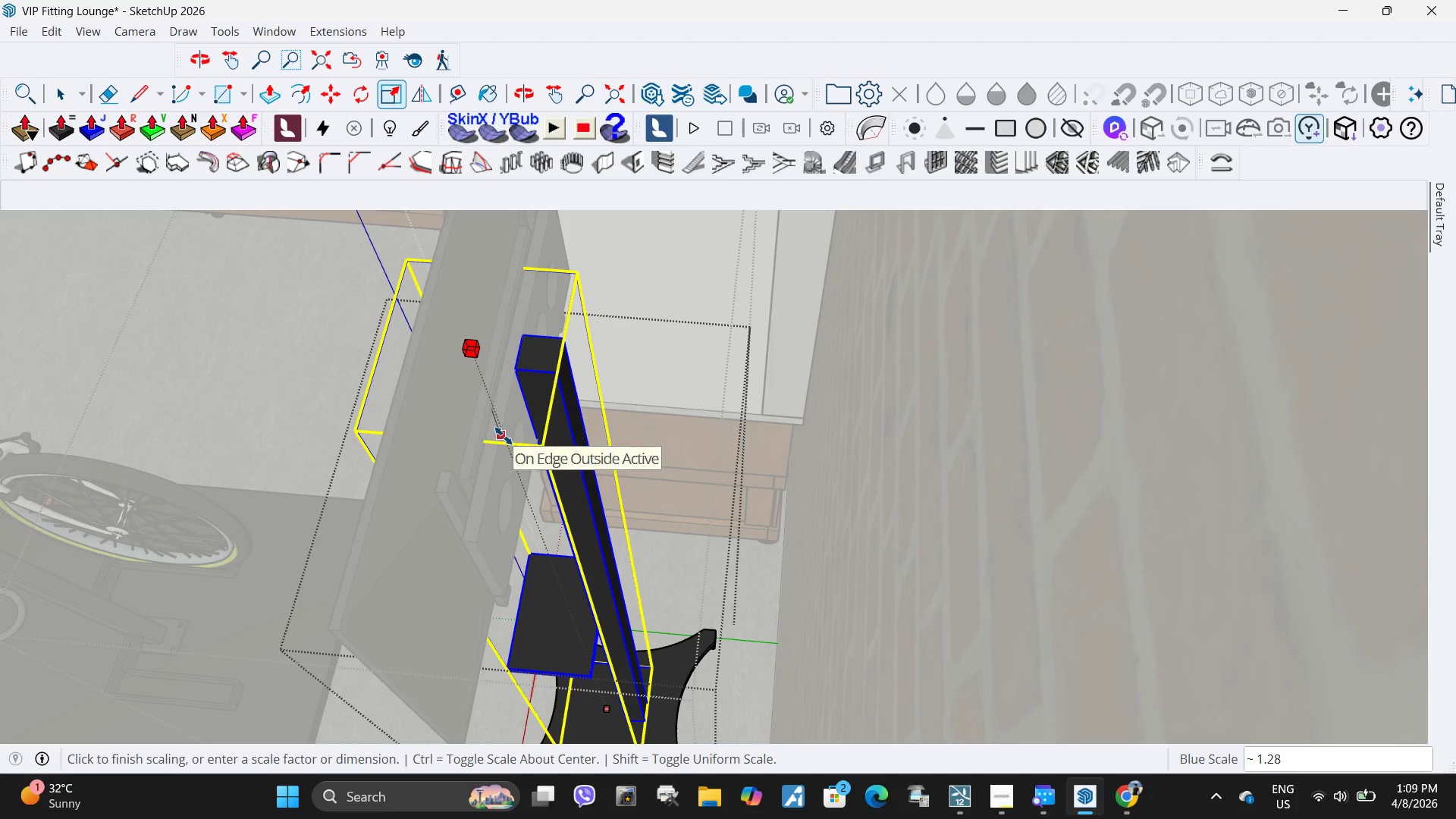 
key(Numpad1)
 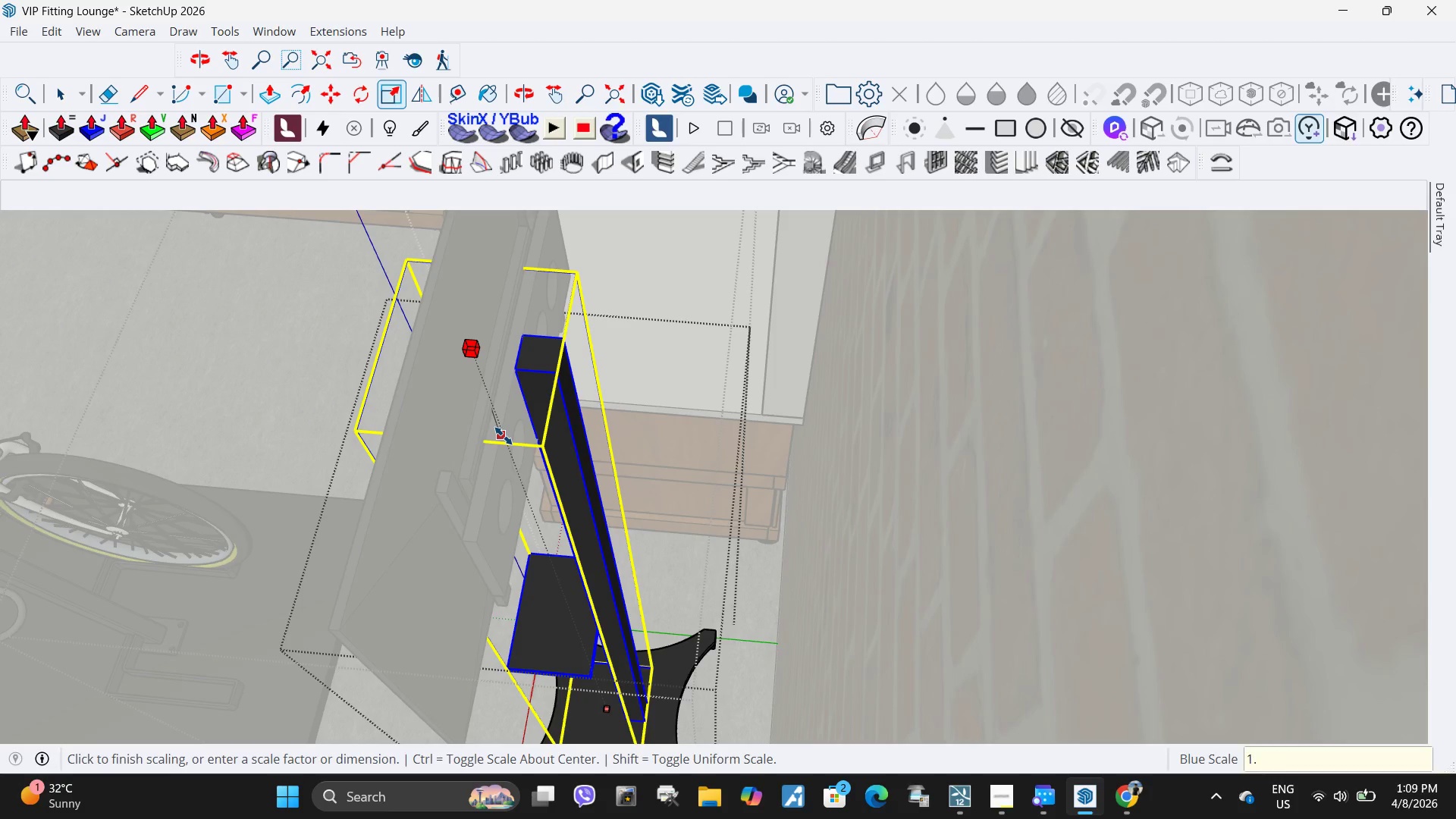 
key(NumpadDecimal)
 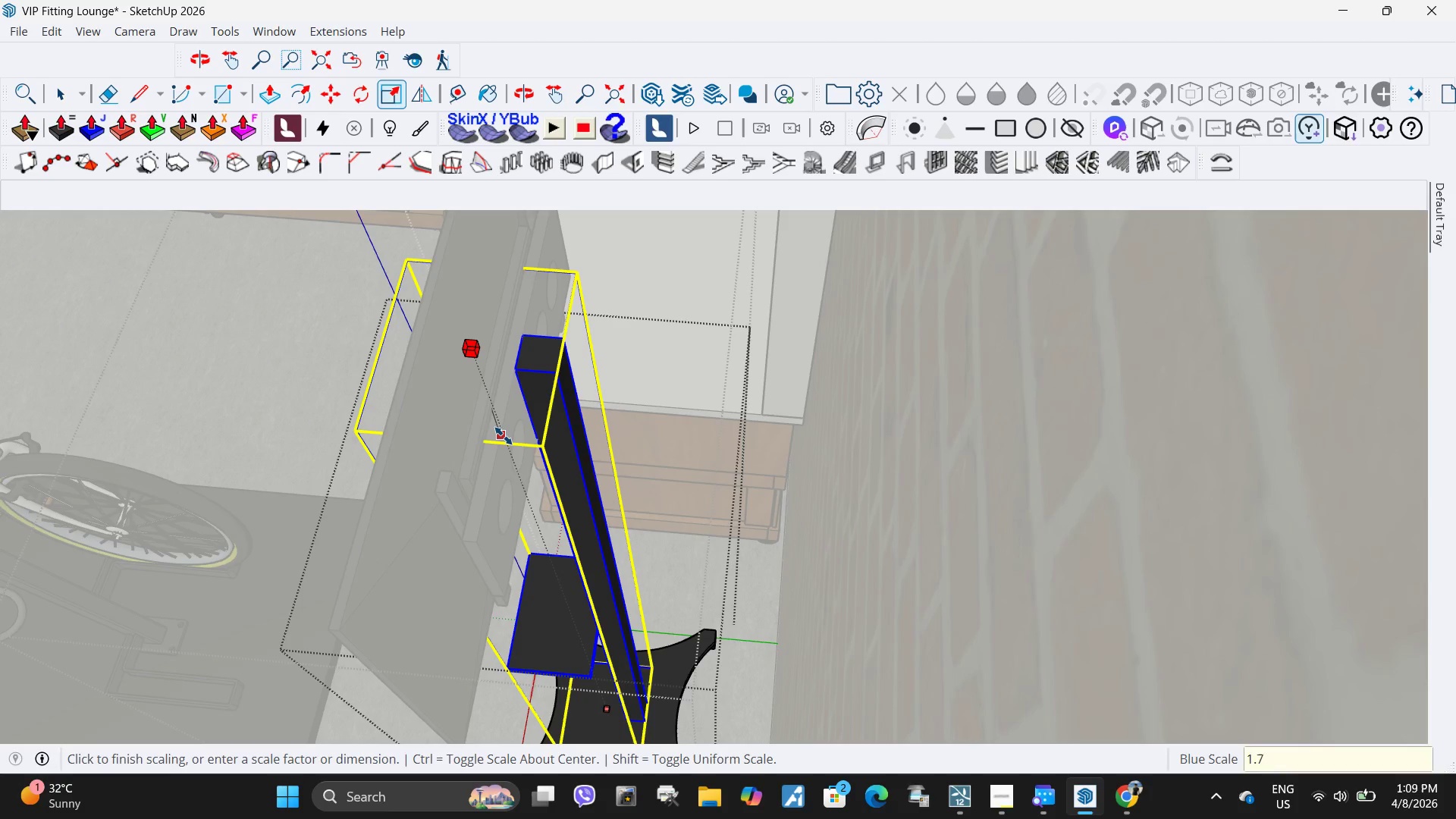 
key(Numpad7)
 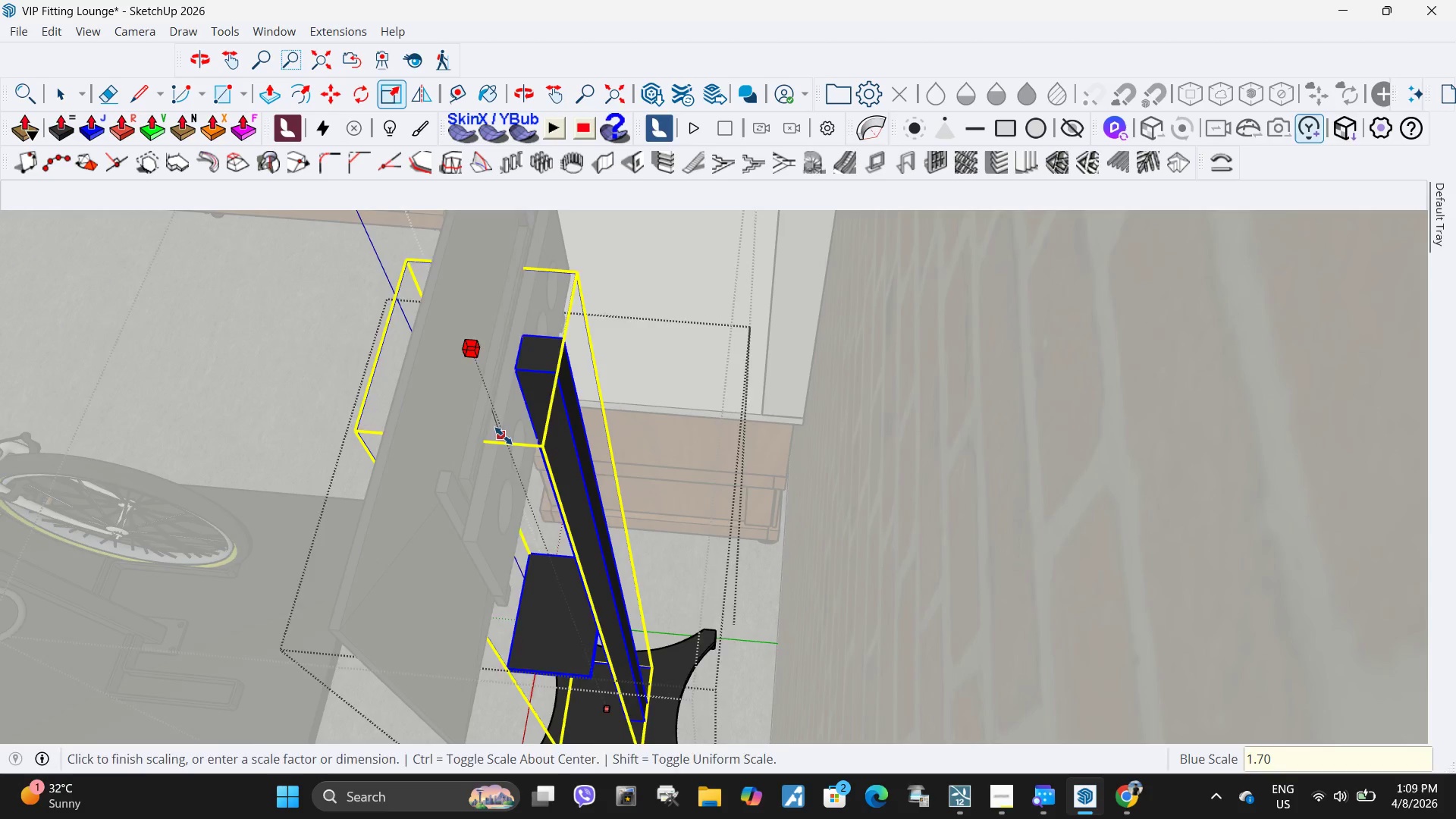 
key(Numpad0)
 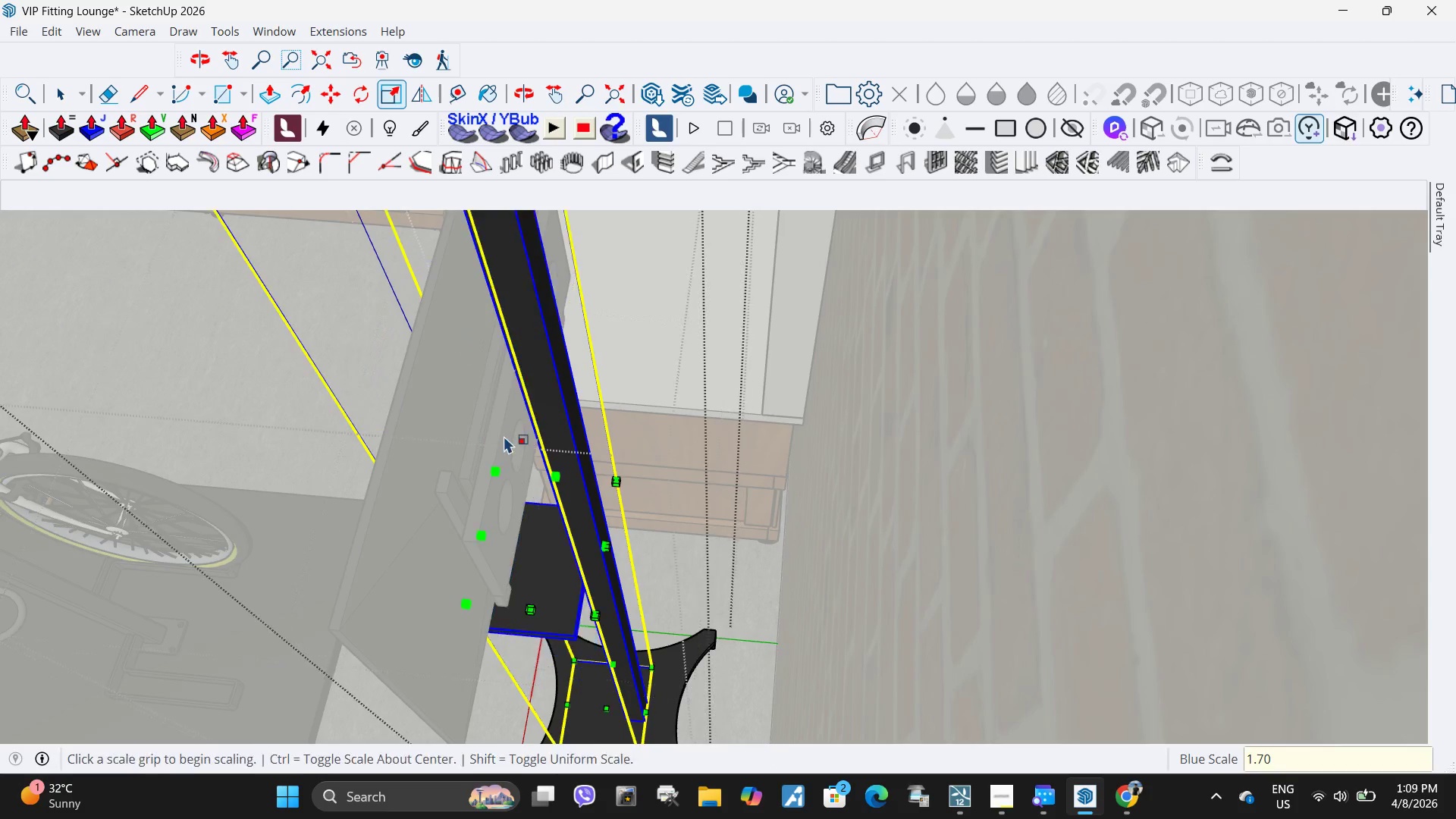 
key(NumpadEnter)
 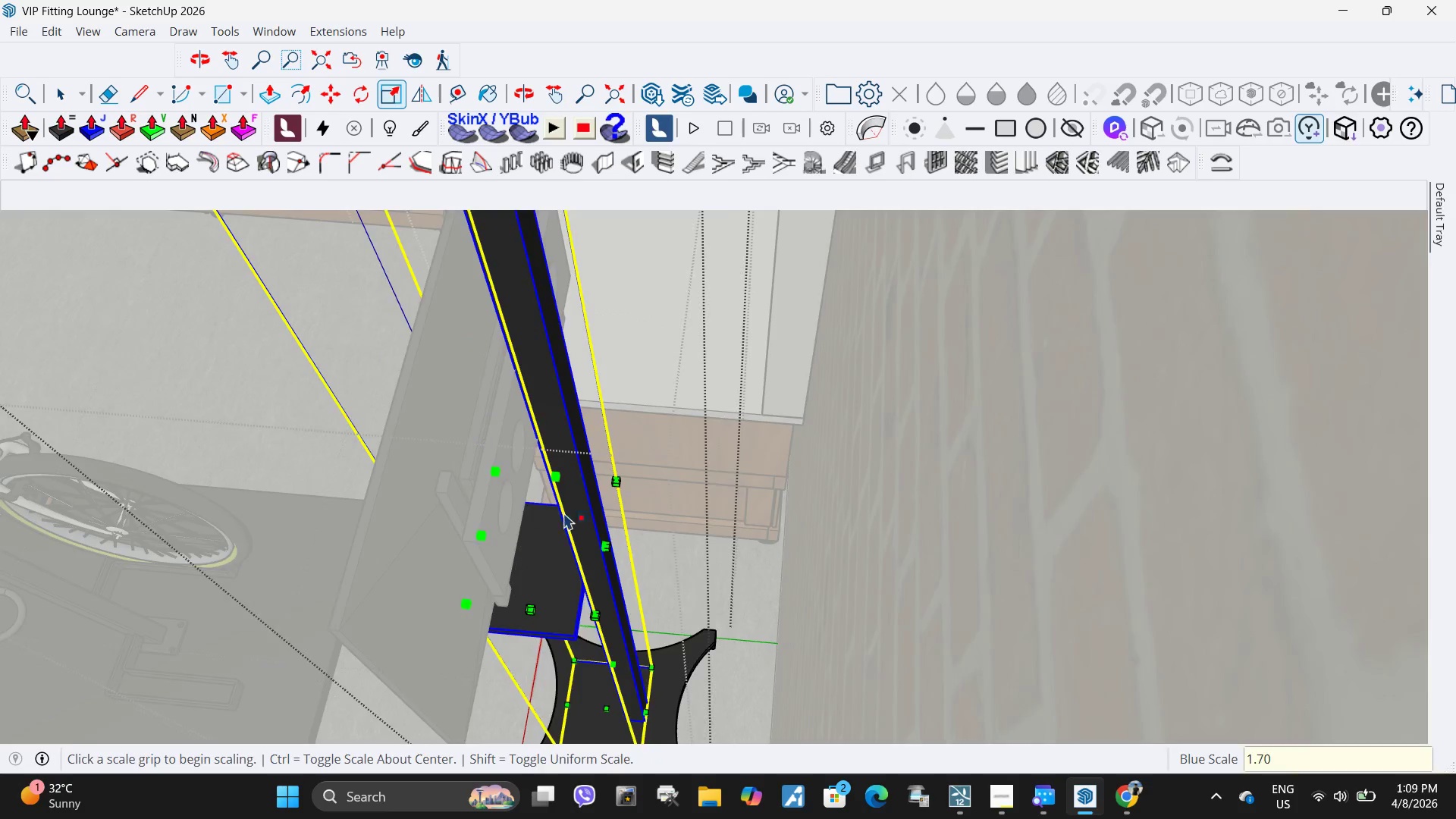 
scroll: coordinate [596, 427], scroll_direction: down, amount: 6.0
 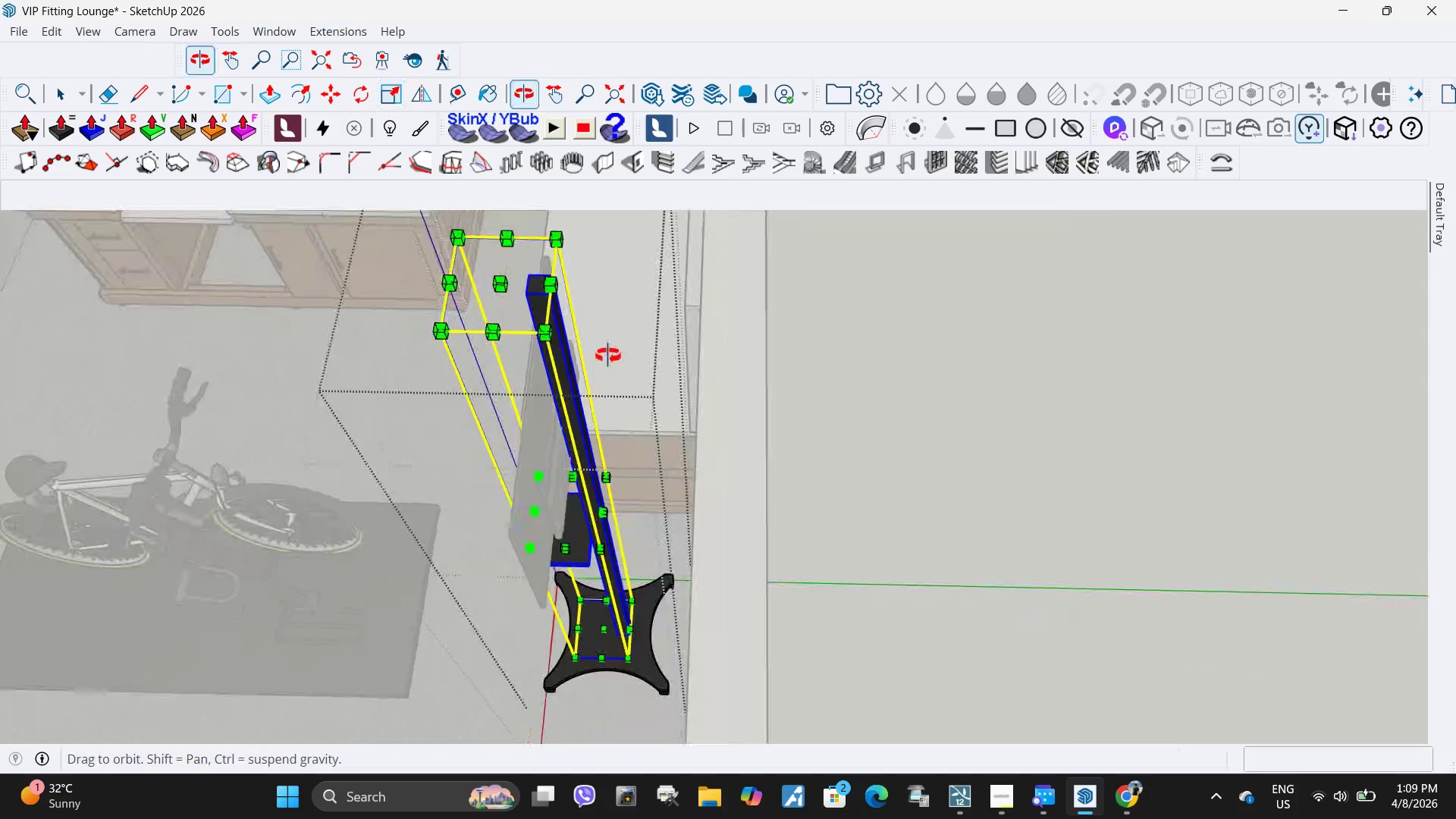 
key(Control+S)
 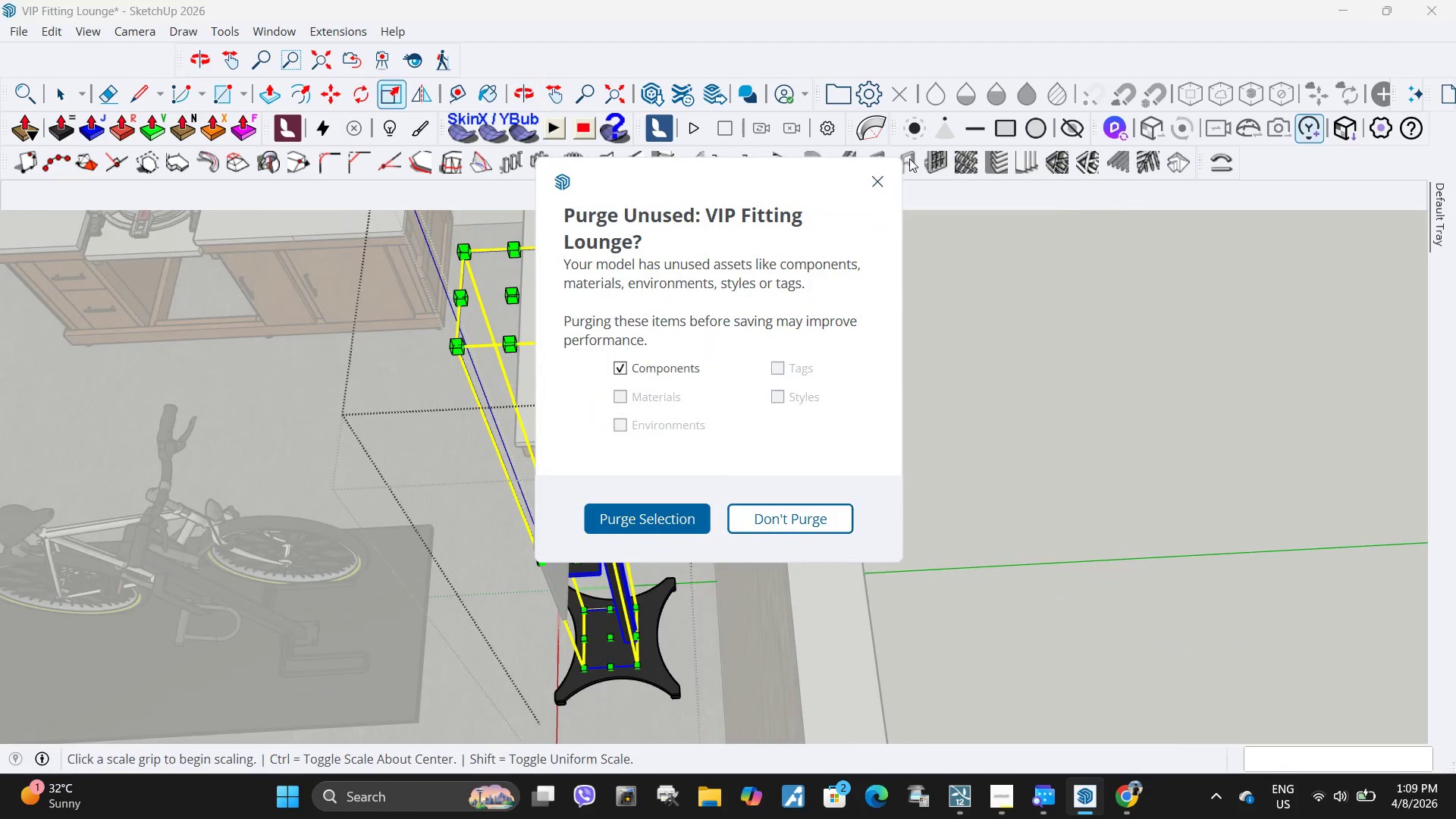 
left_click([875, 177])
 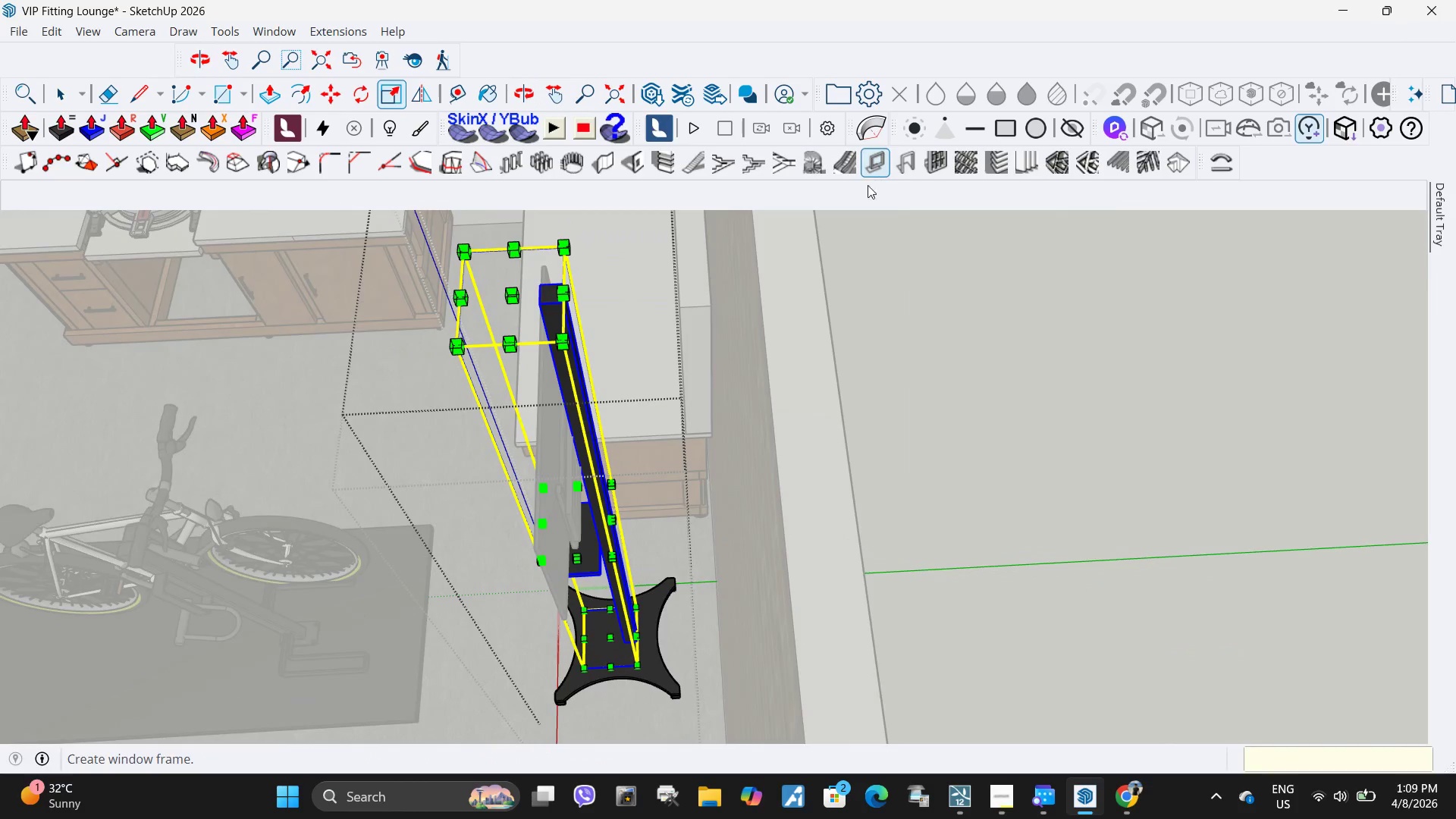 
key(Control+ControlLeft)
 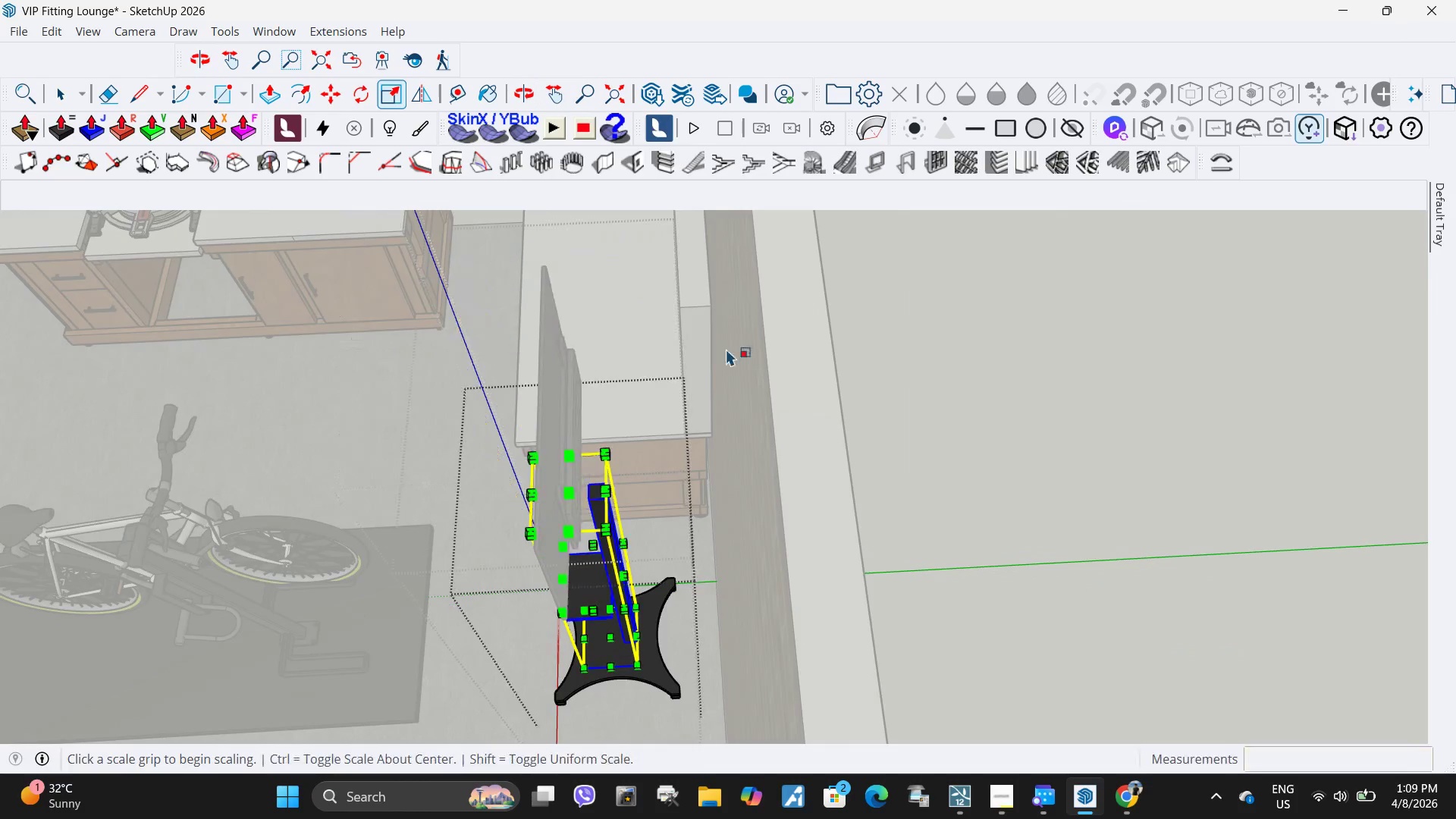 
key(Control+Z)
 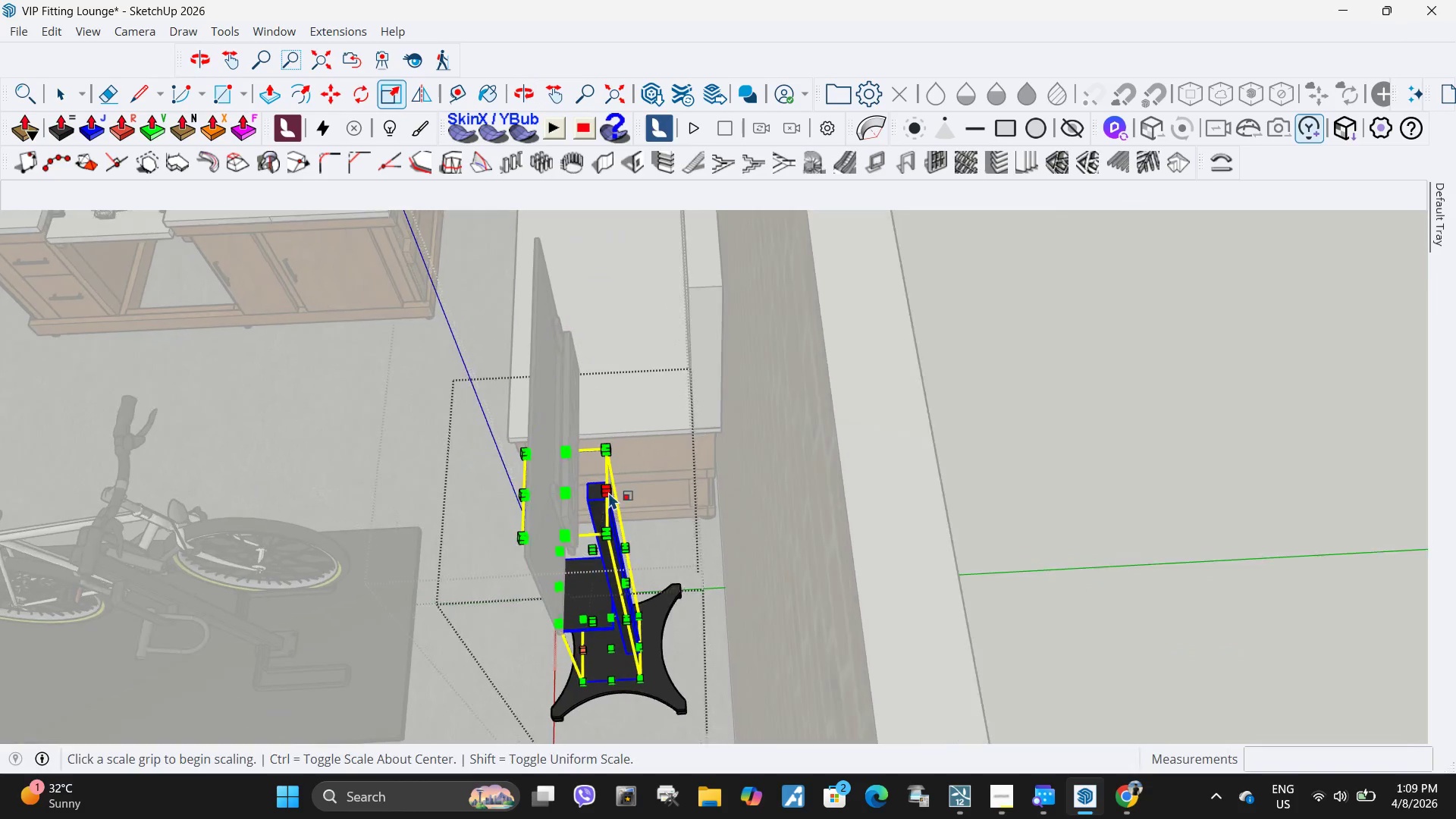 
scroll: coordinate [609, 492], scroll_direction: up, amount: 4.0
 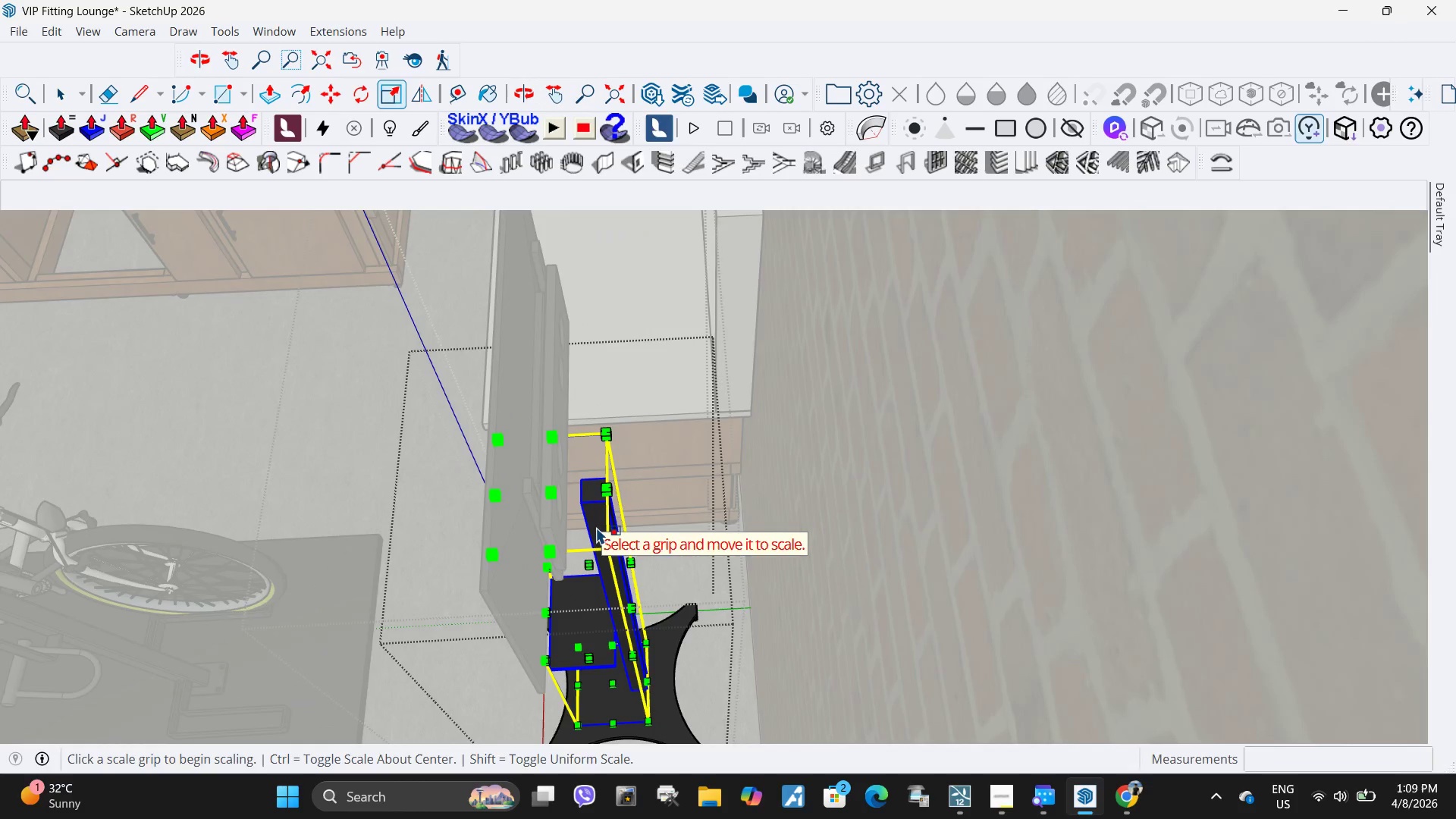 
double_click([596, 527])
 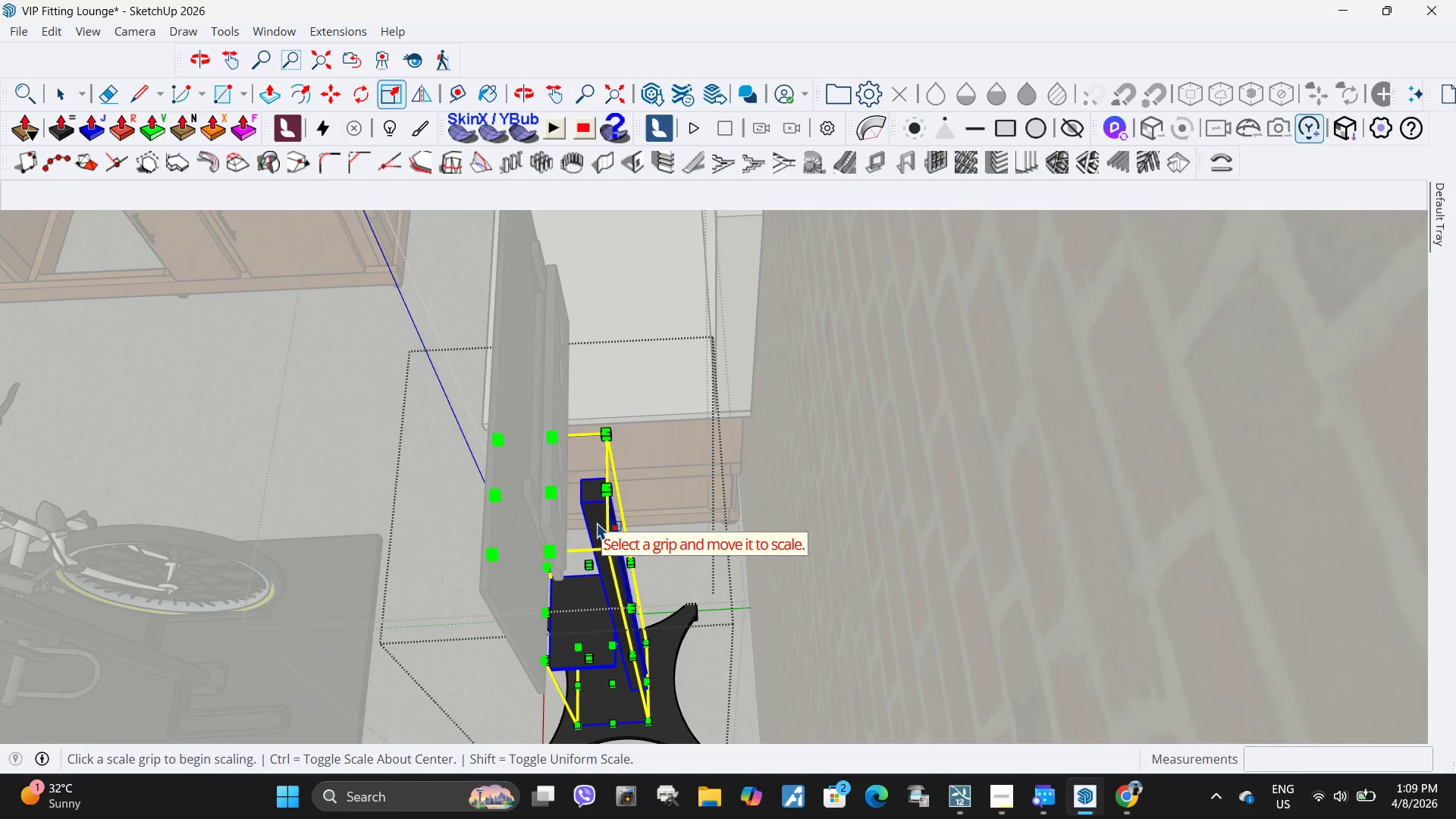 
key(Space)
 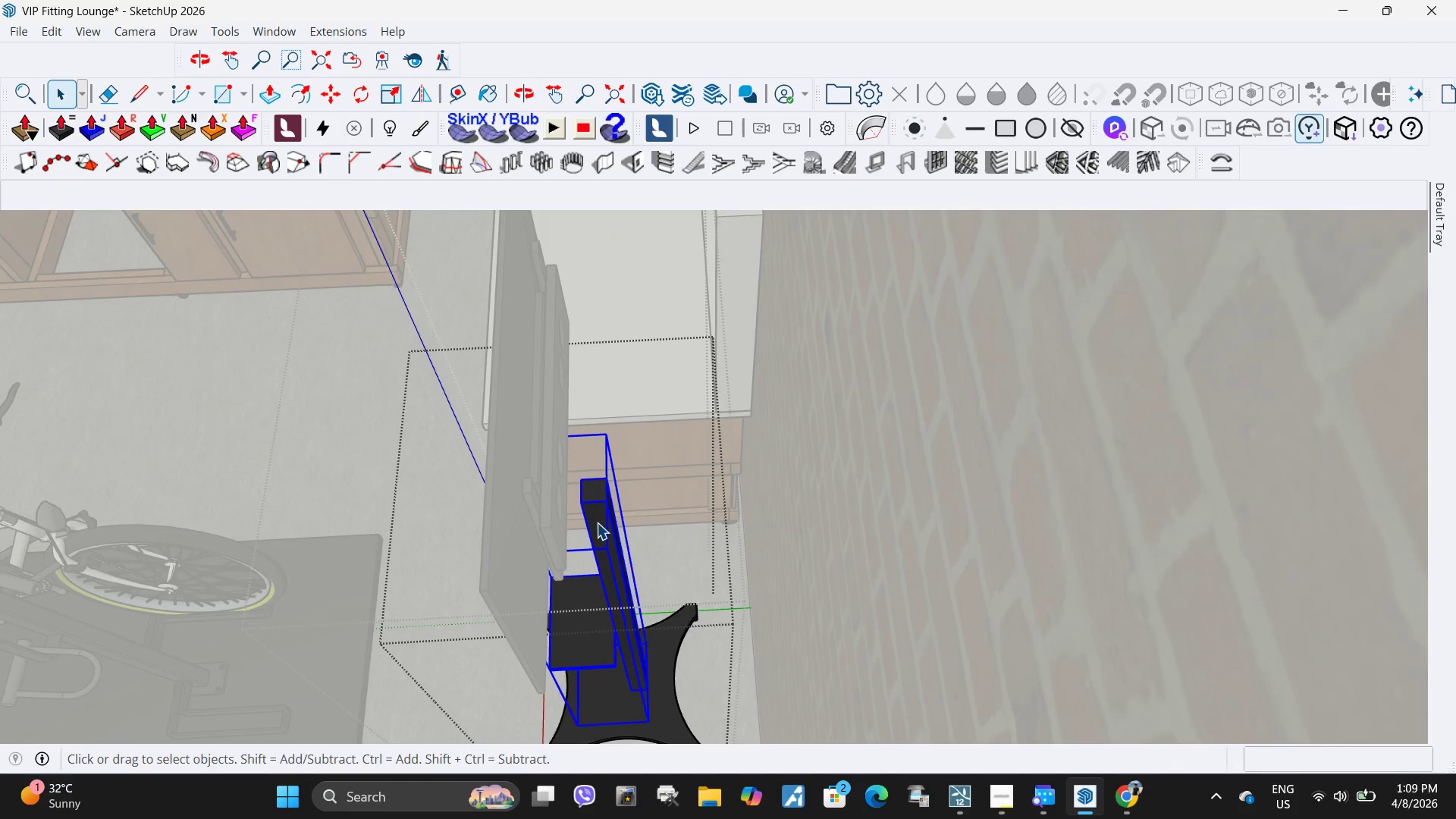 
double_click([597, 522])
 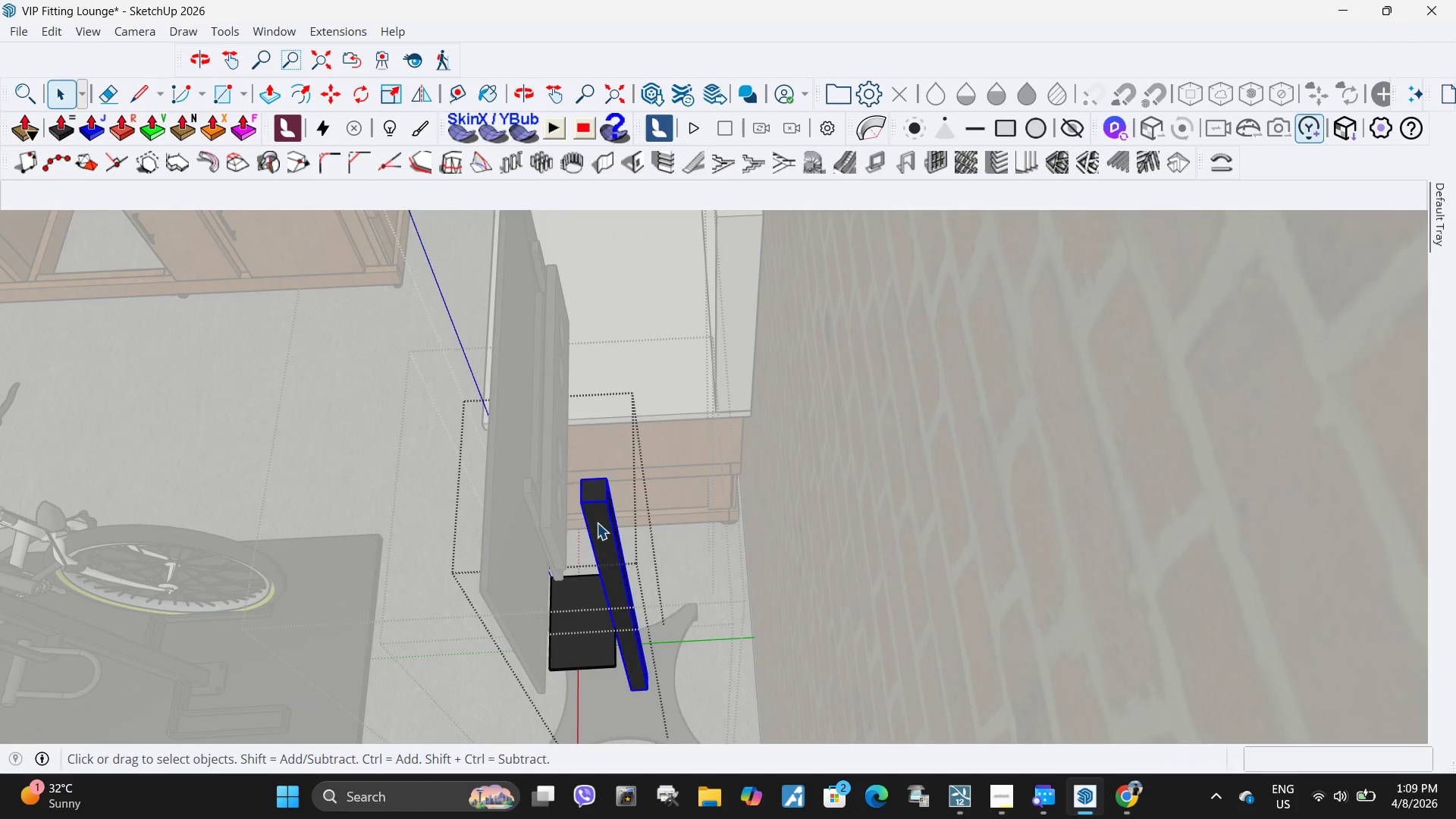 
triple_click([597, 522])
 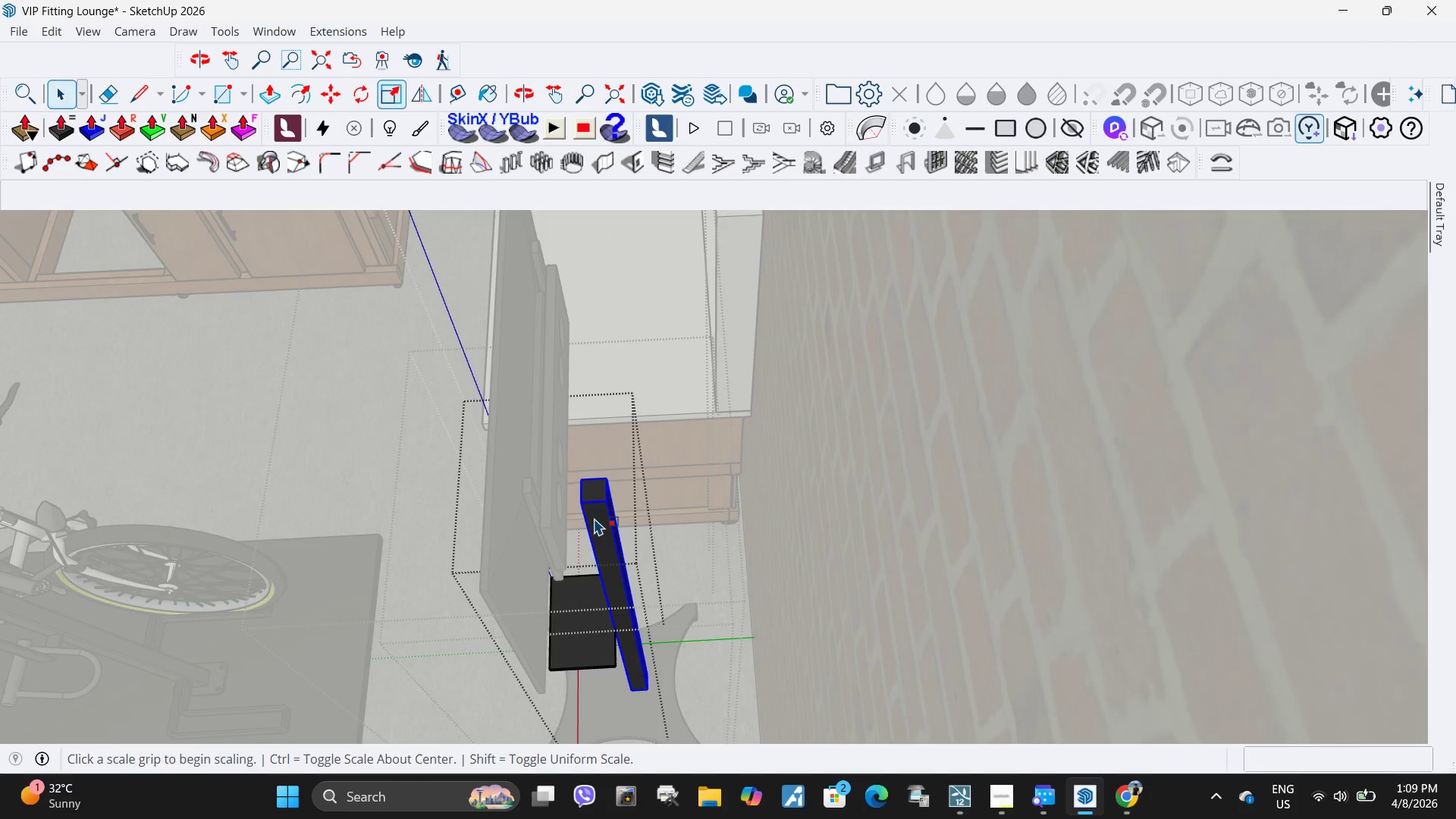 
key(S)
 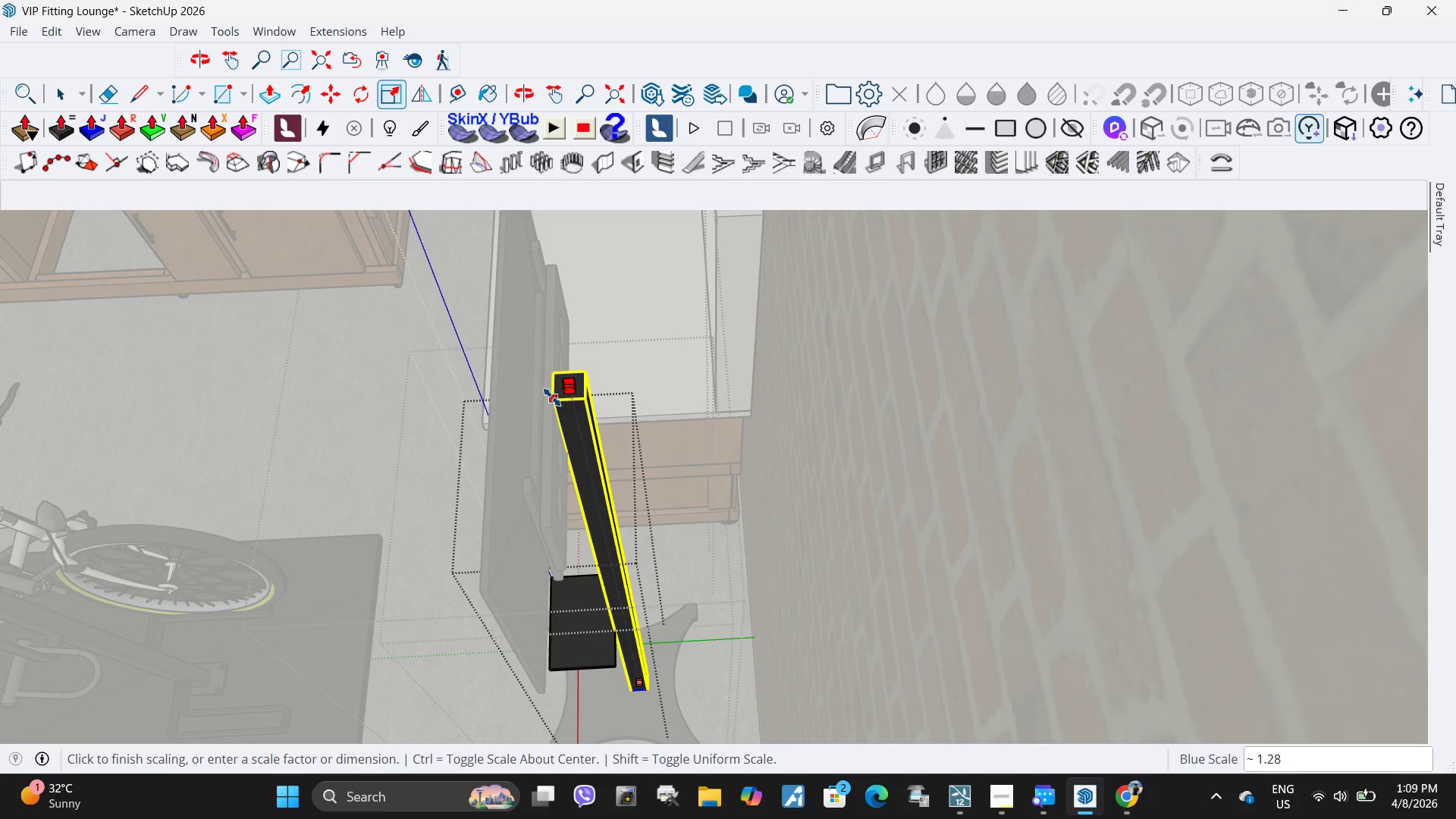 
left_click([554, 394])
 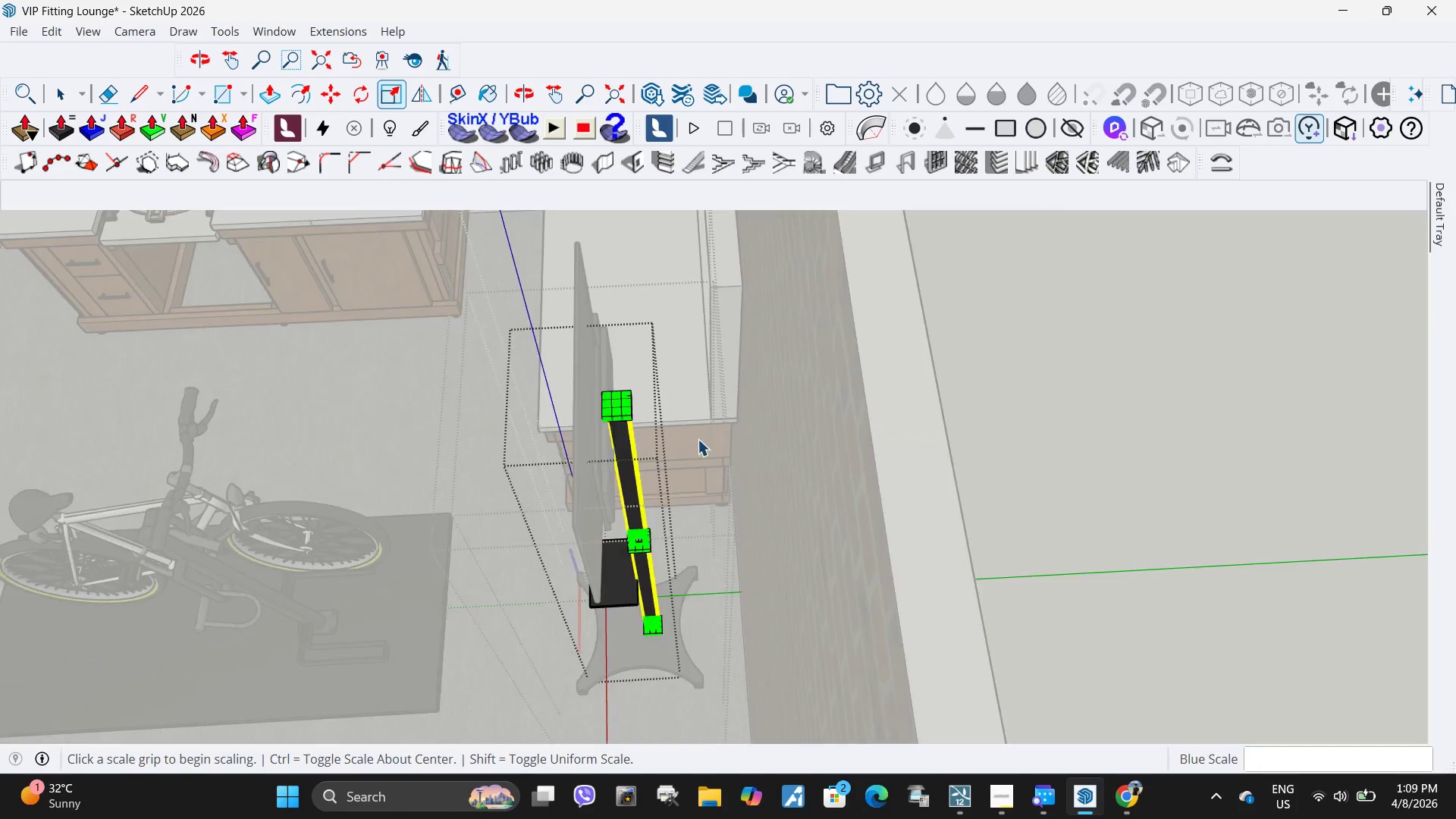 
key(Space)
 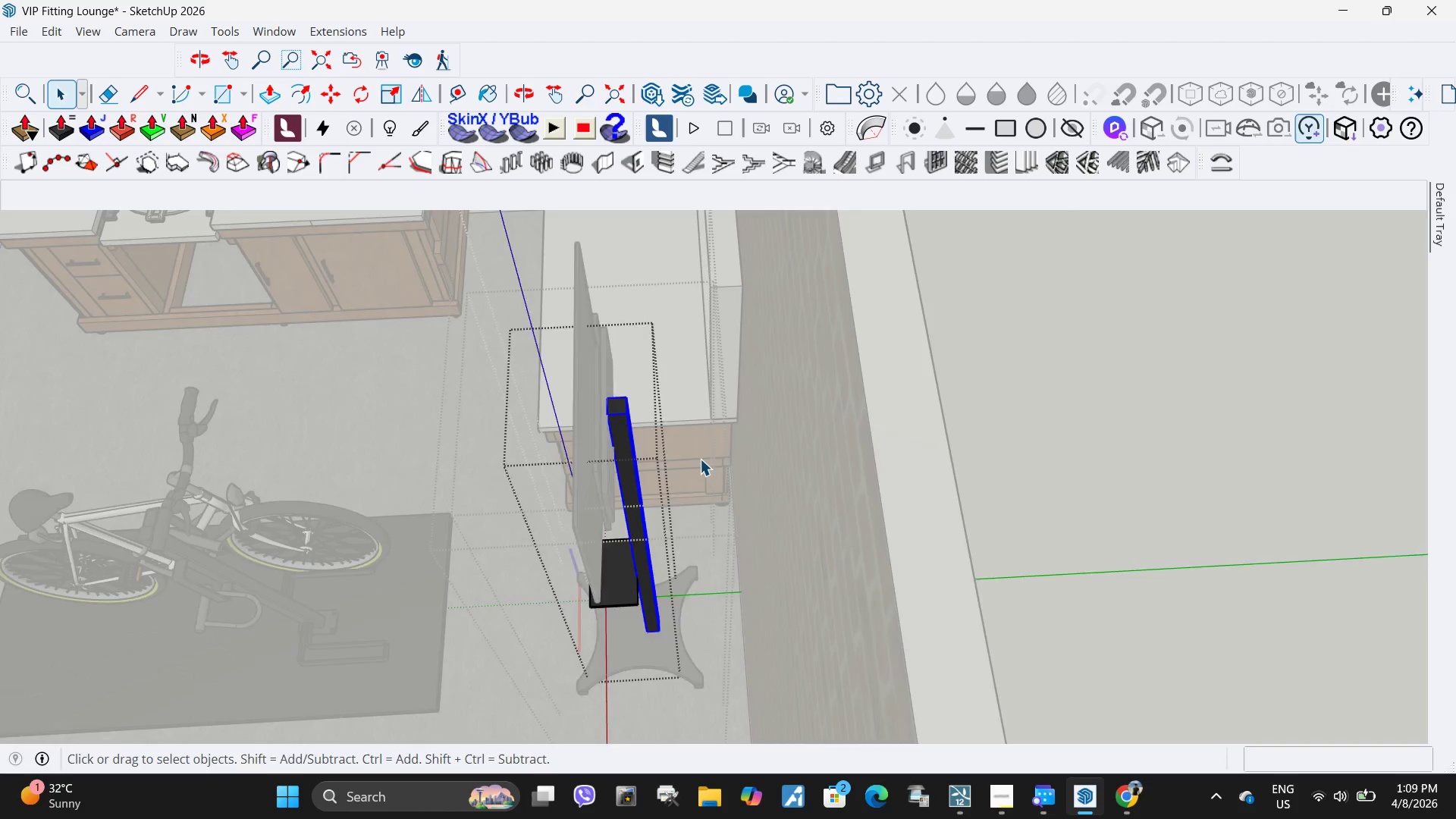 
left_click([700, 459])
 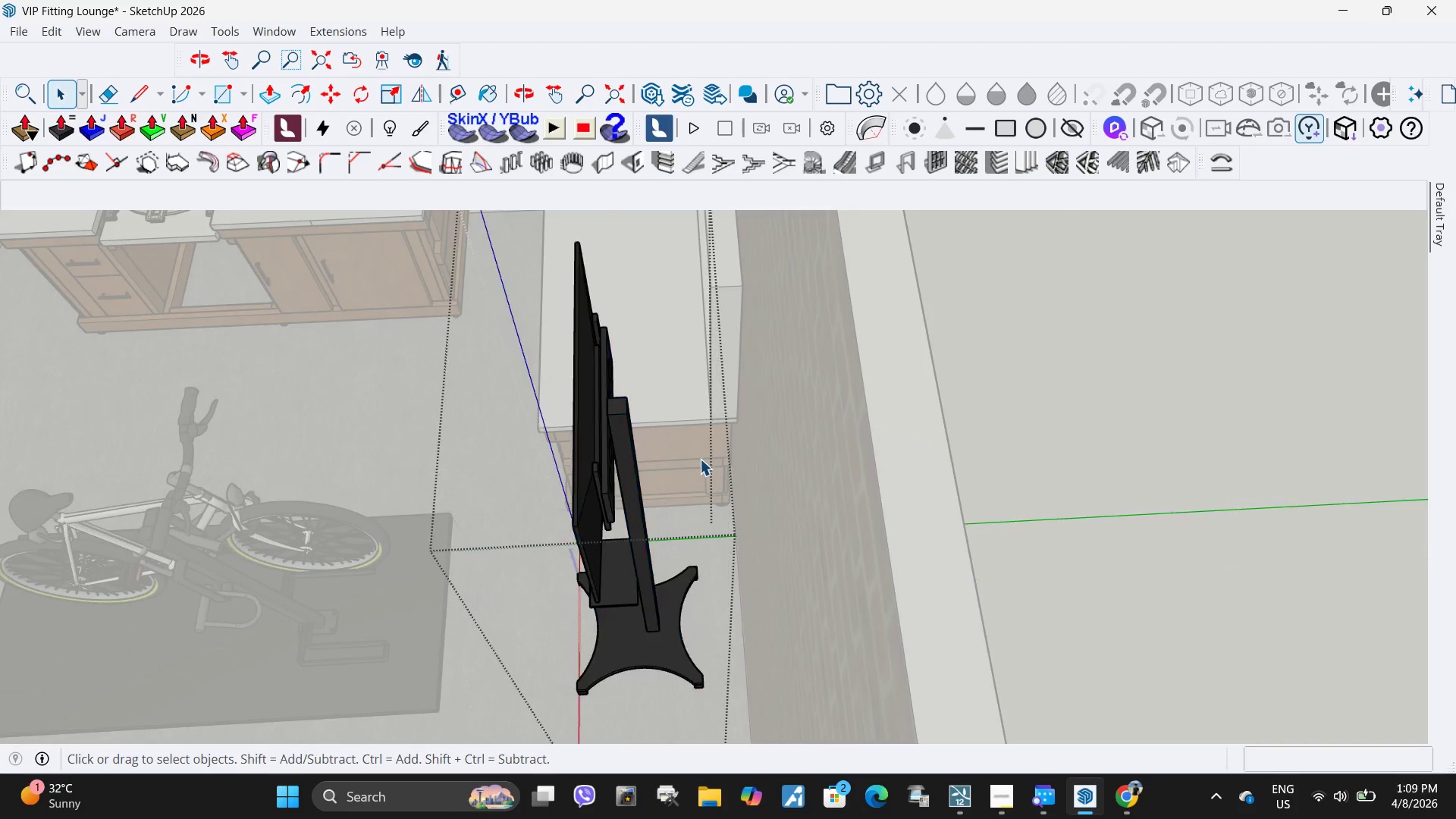 
key(Escape)
 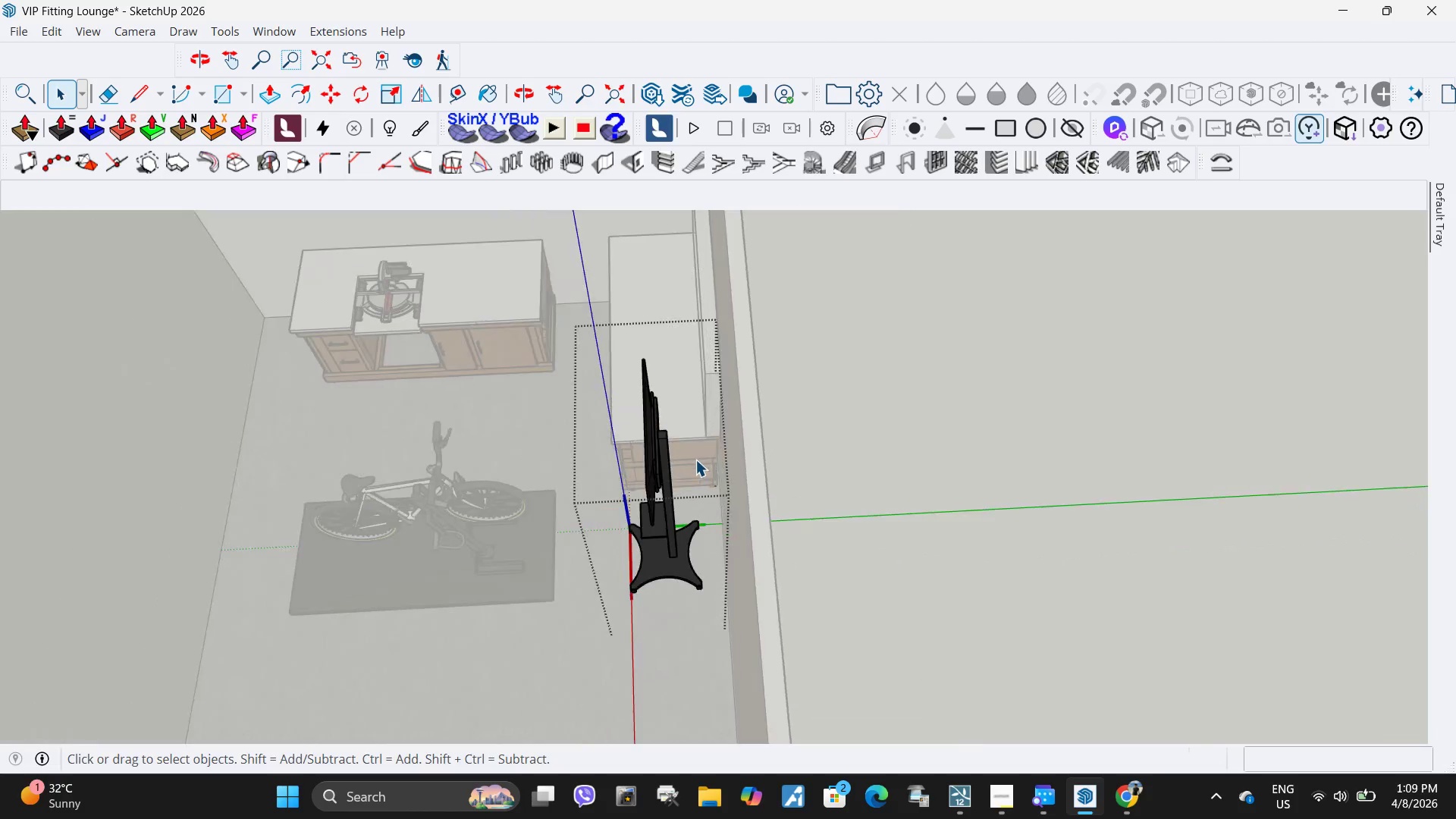 
scroll: coordinate [698, 439], scroll_direction: down, amount: 3.0
 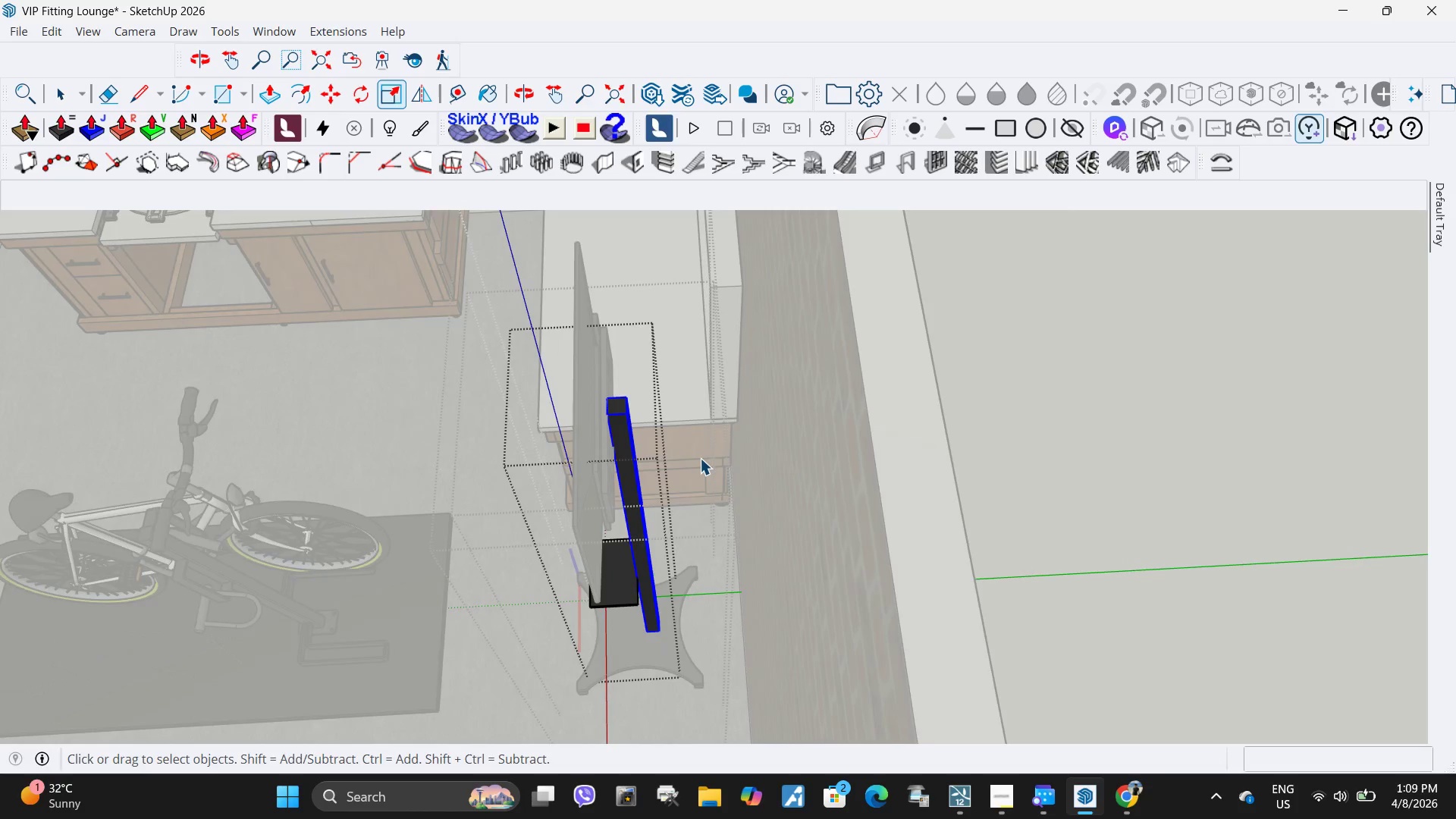 
key(Escape)
 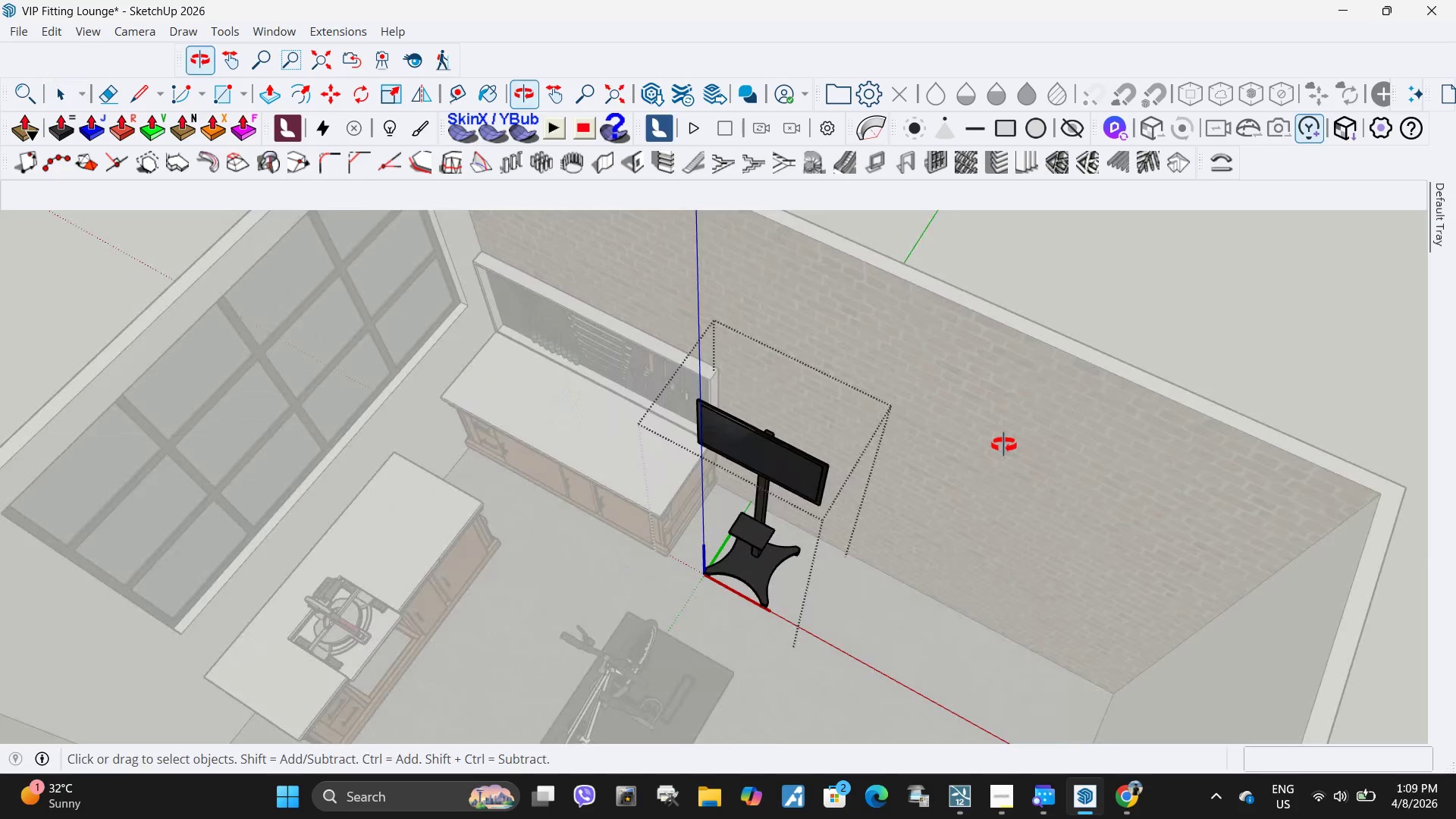 
scroll: coordinate [700, 459], scroll_direction: down, amount: 6.0
 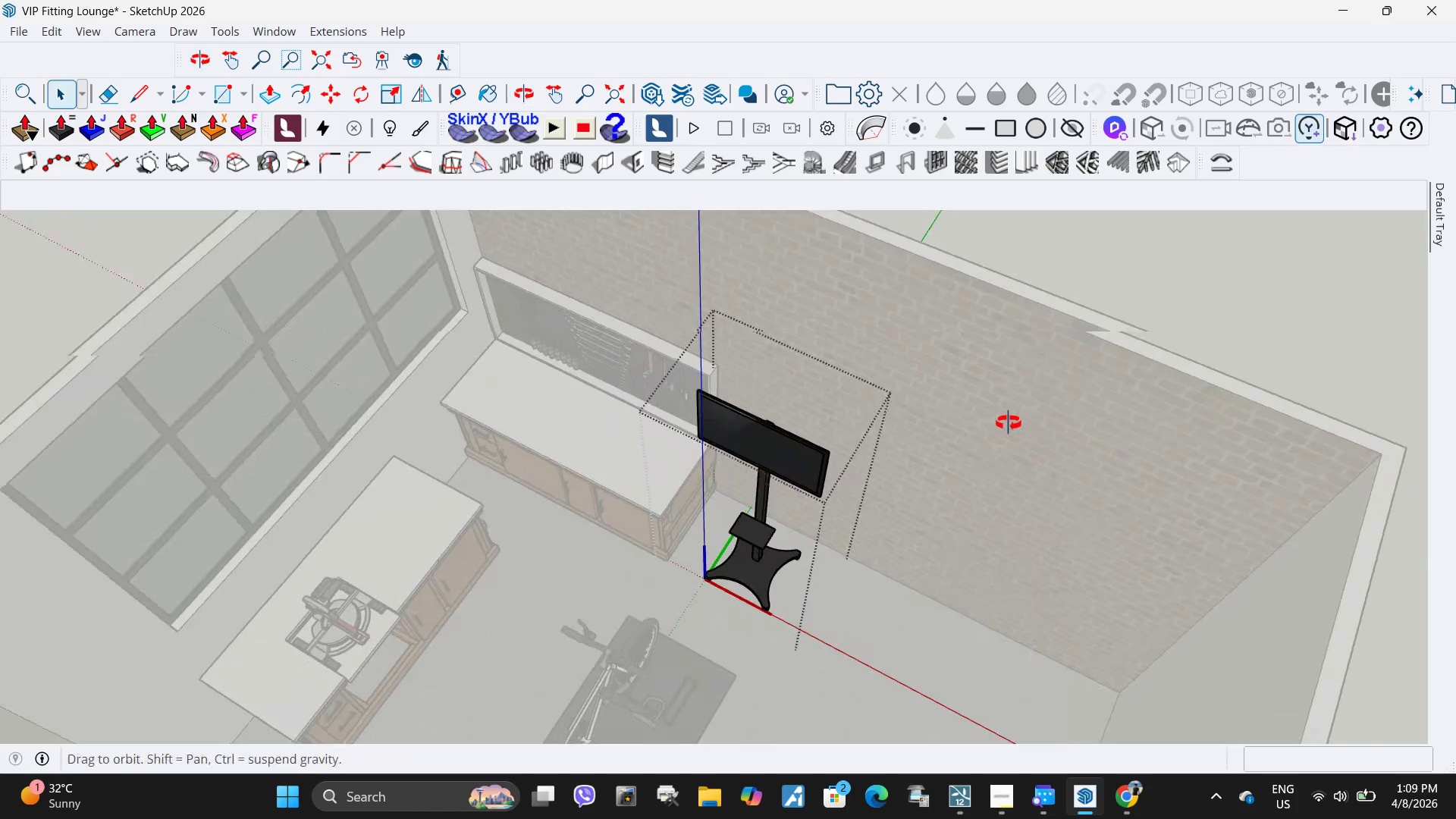 
key(Escape)
 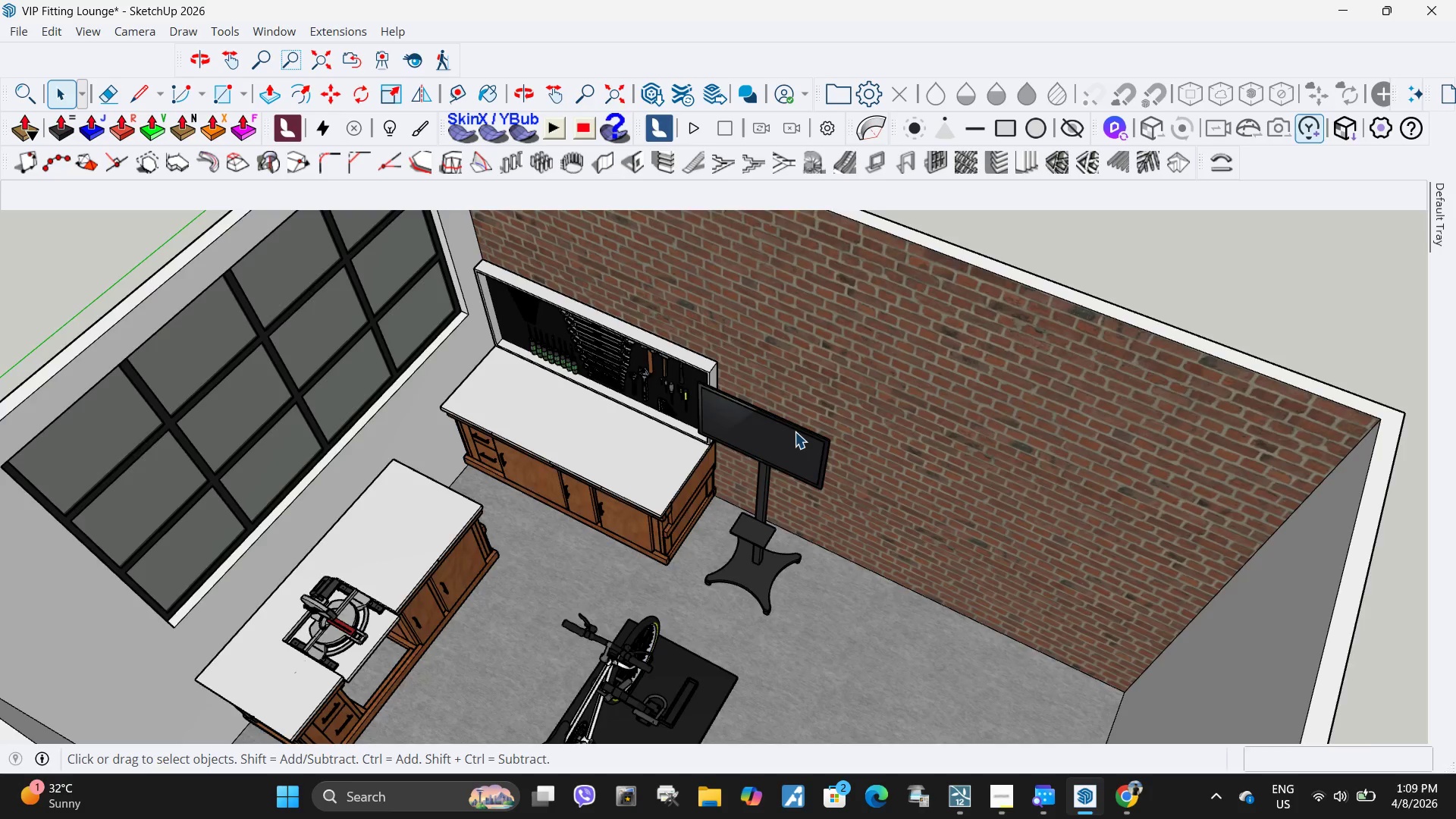 
key(Escape)
 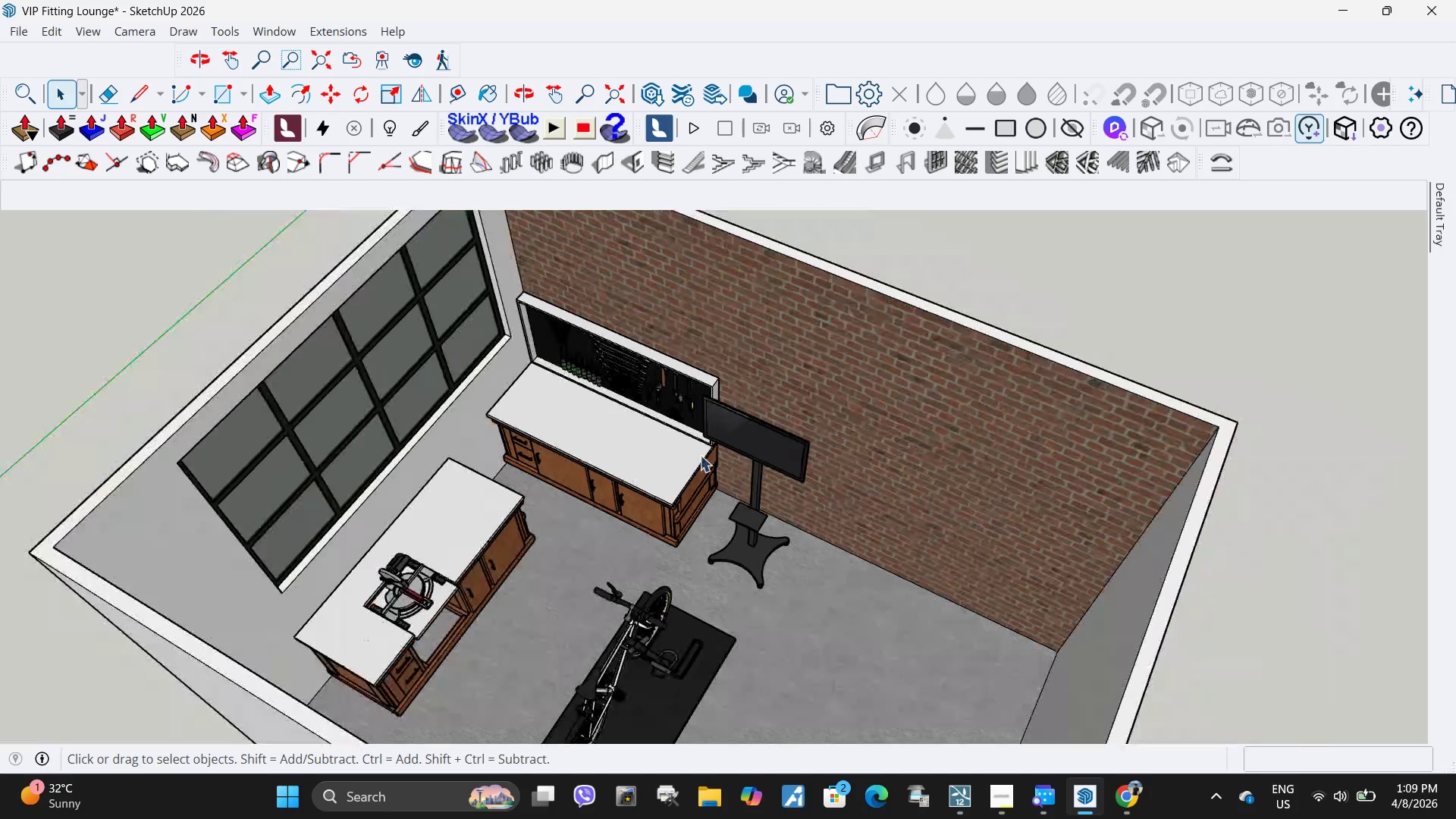 
key(Escape)
 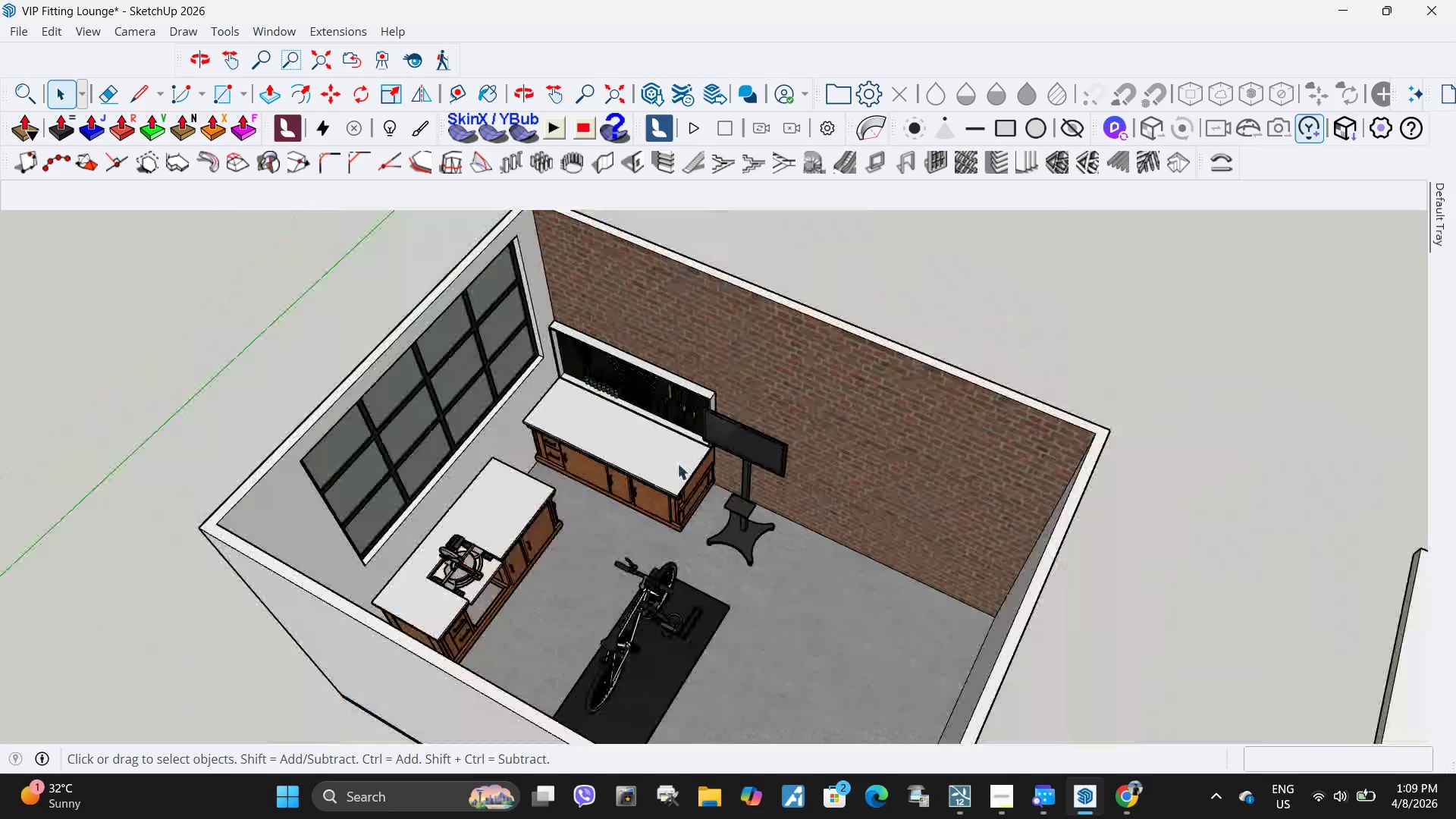 
scroll: coordinate [700, 455], scroll_direction: down, amount: 4.0
 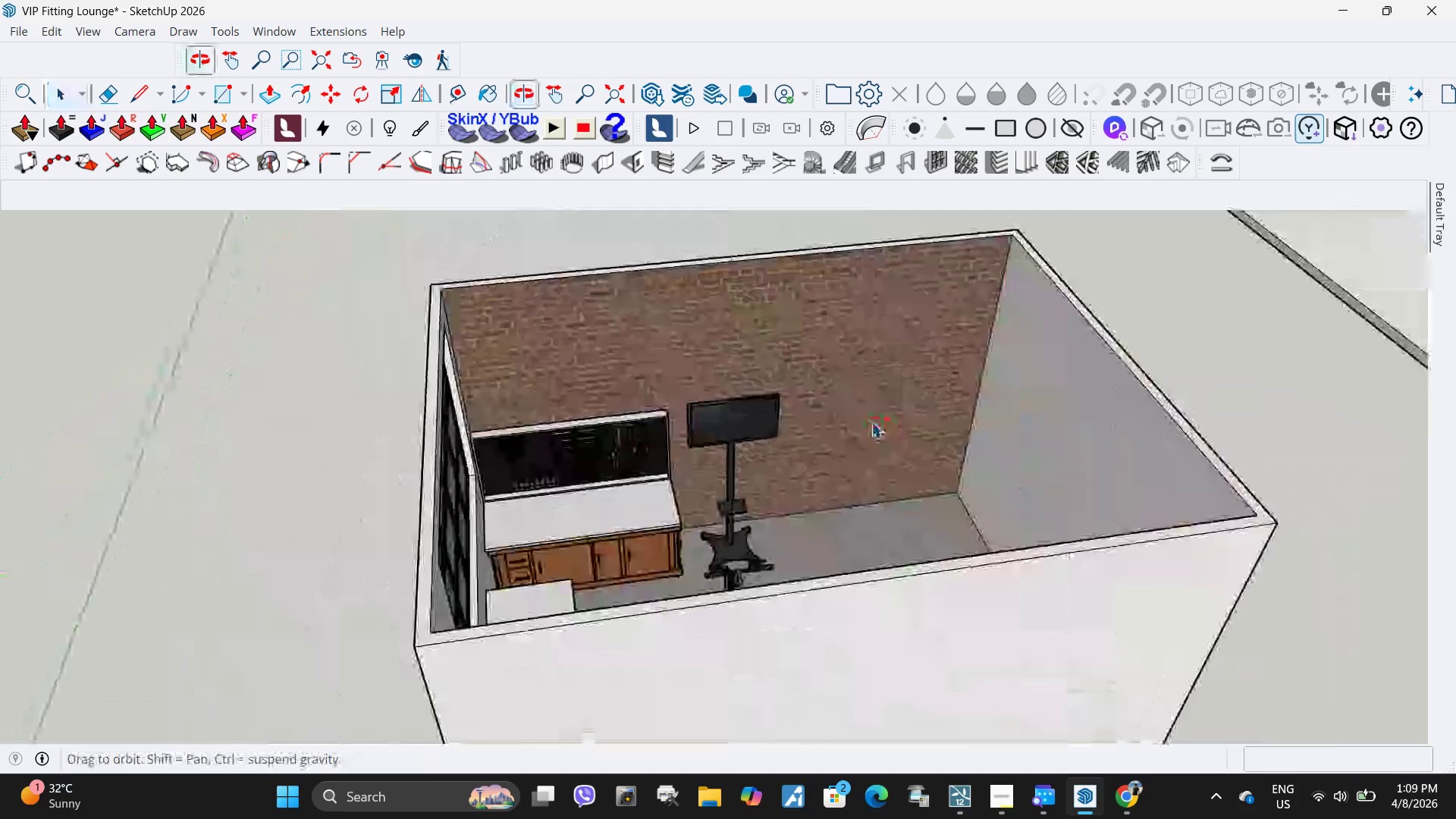 
scroll: coordinate [576, 356], scroll_direction: up, amount: 16.0